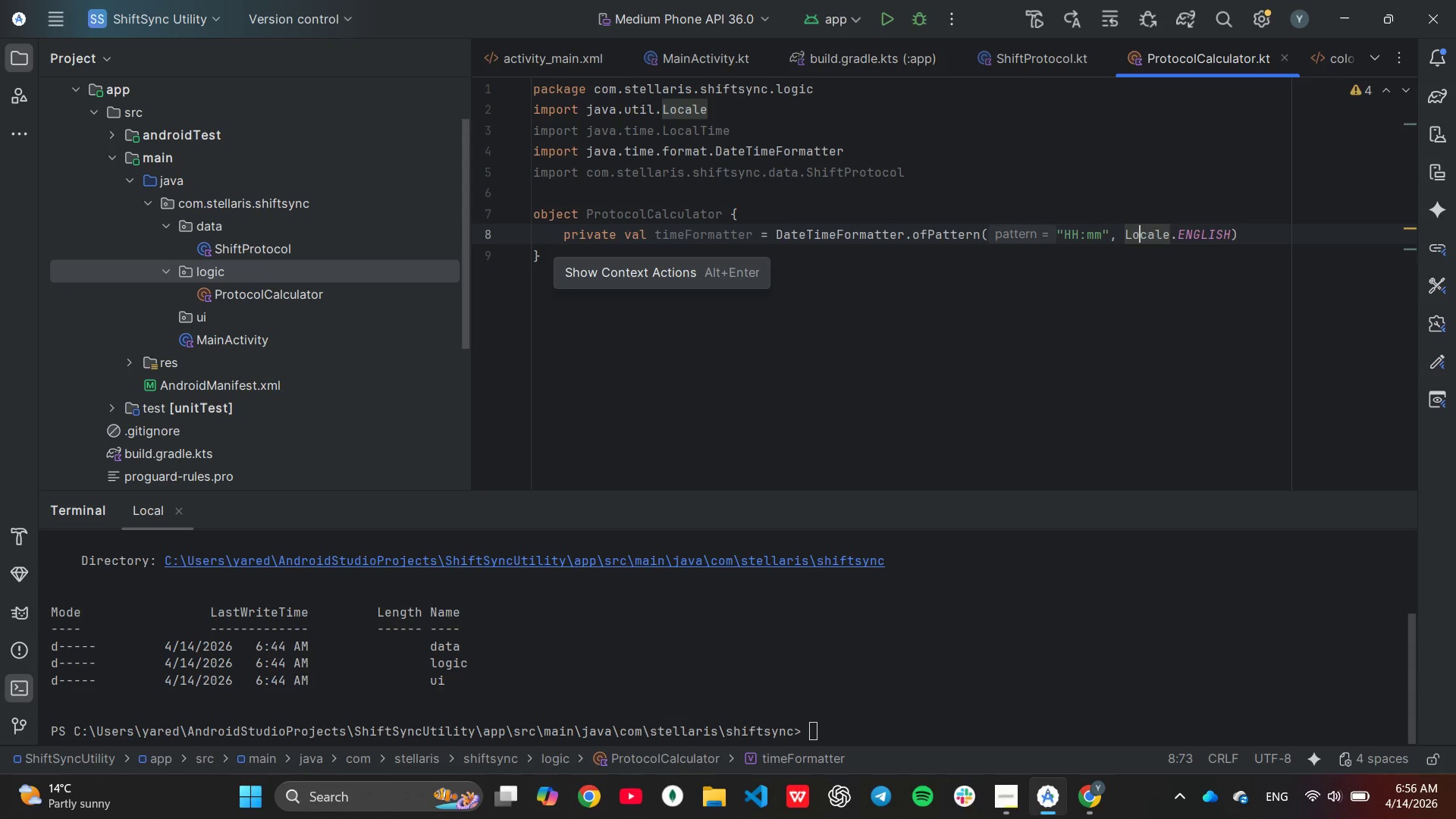 
key(ArrowLeft)
 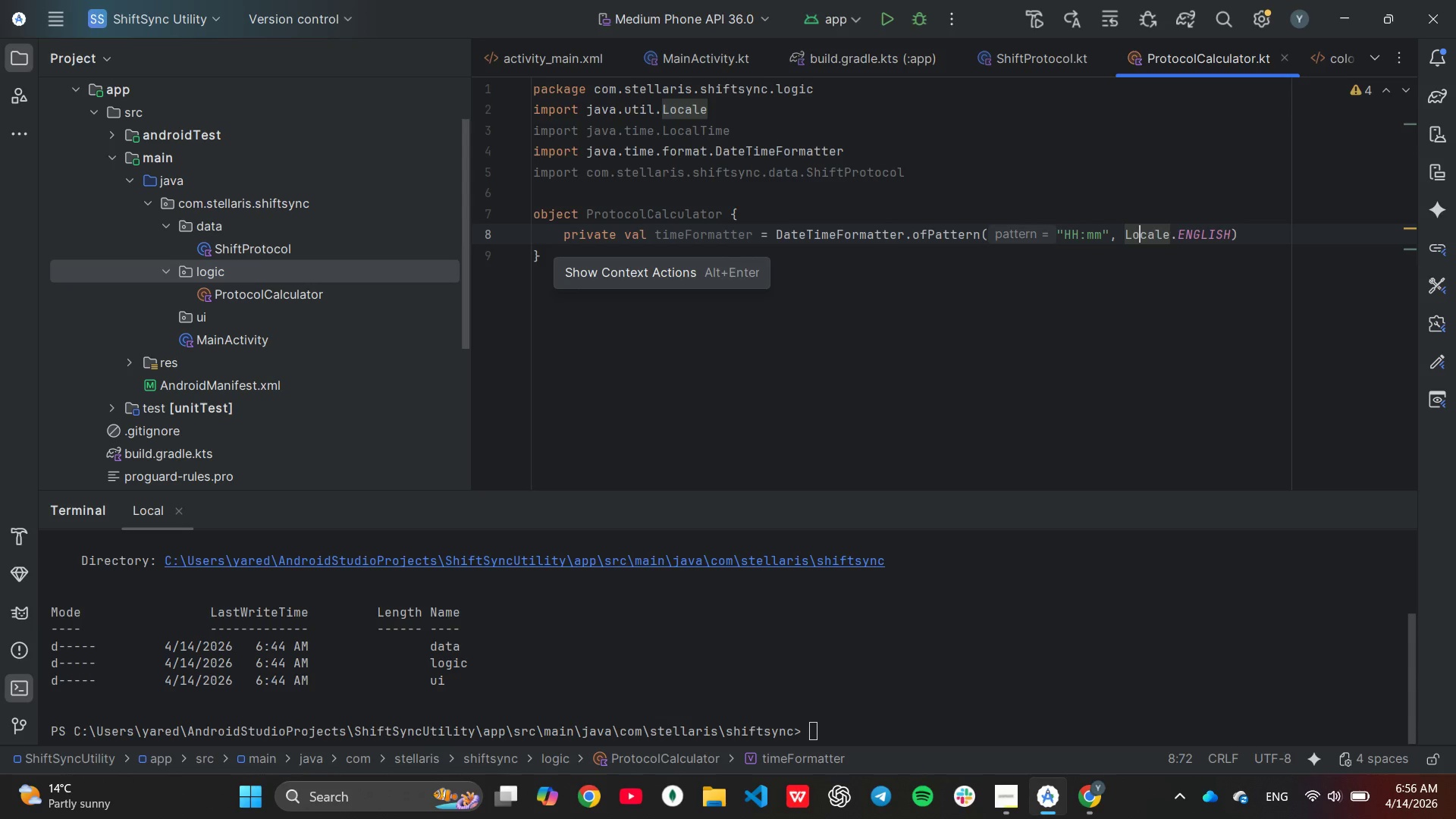 
key(ArrowLeft)
 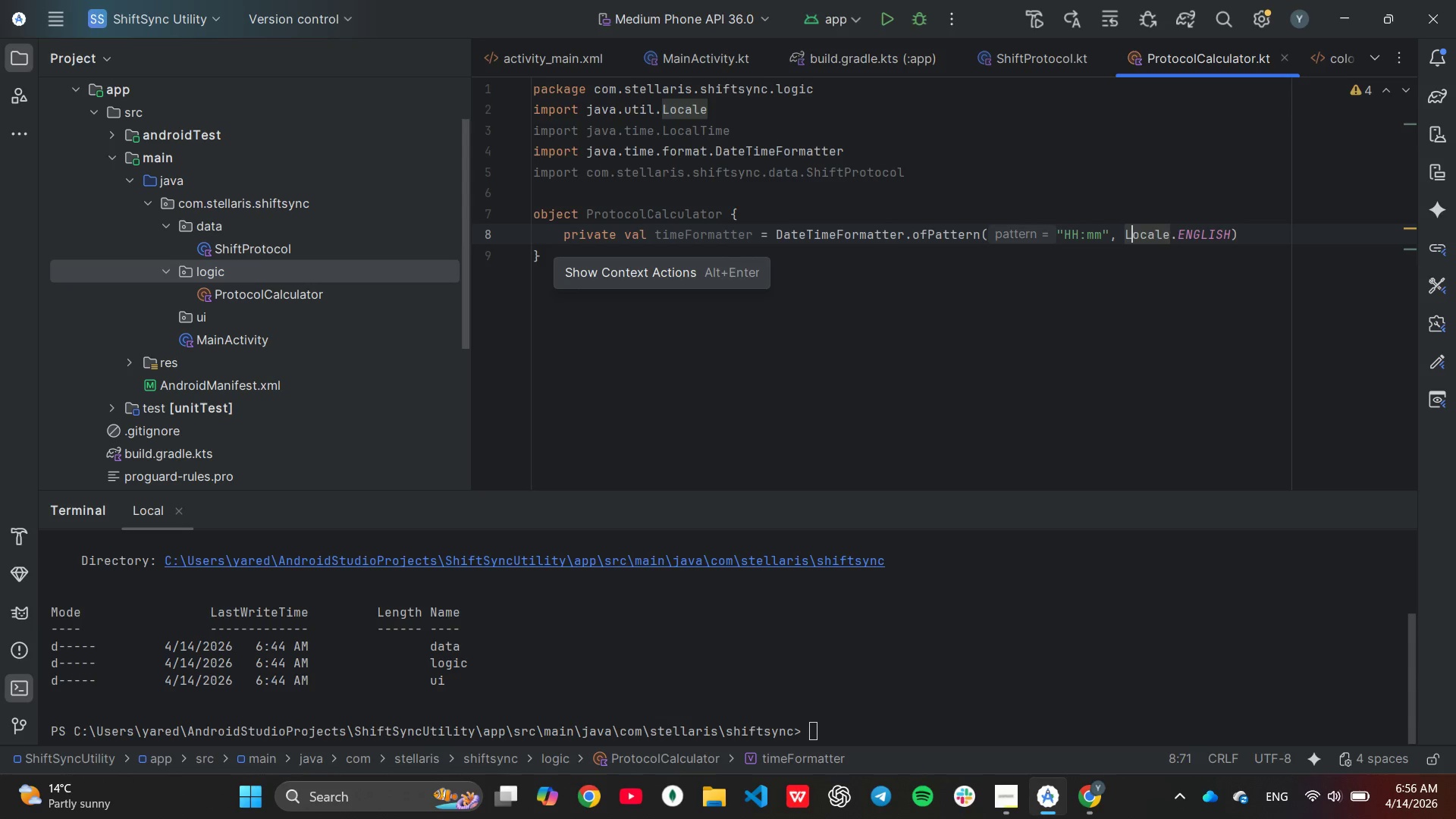 
key(ArrowLeft)
 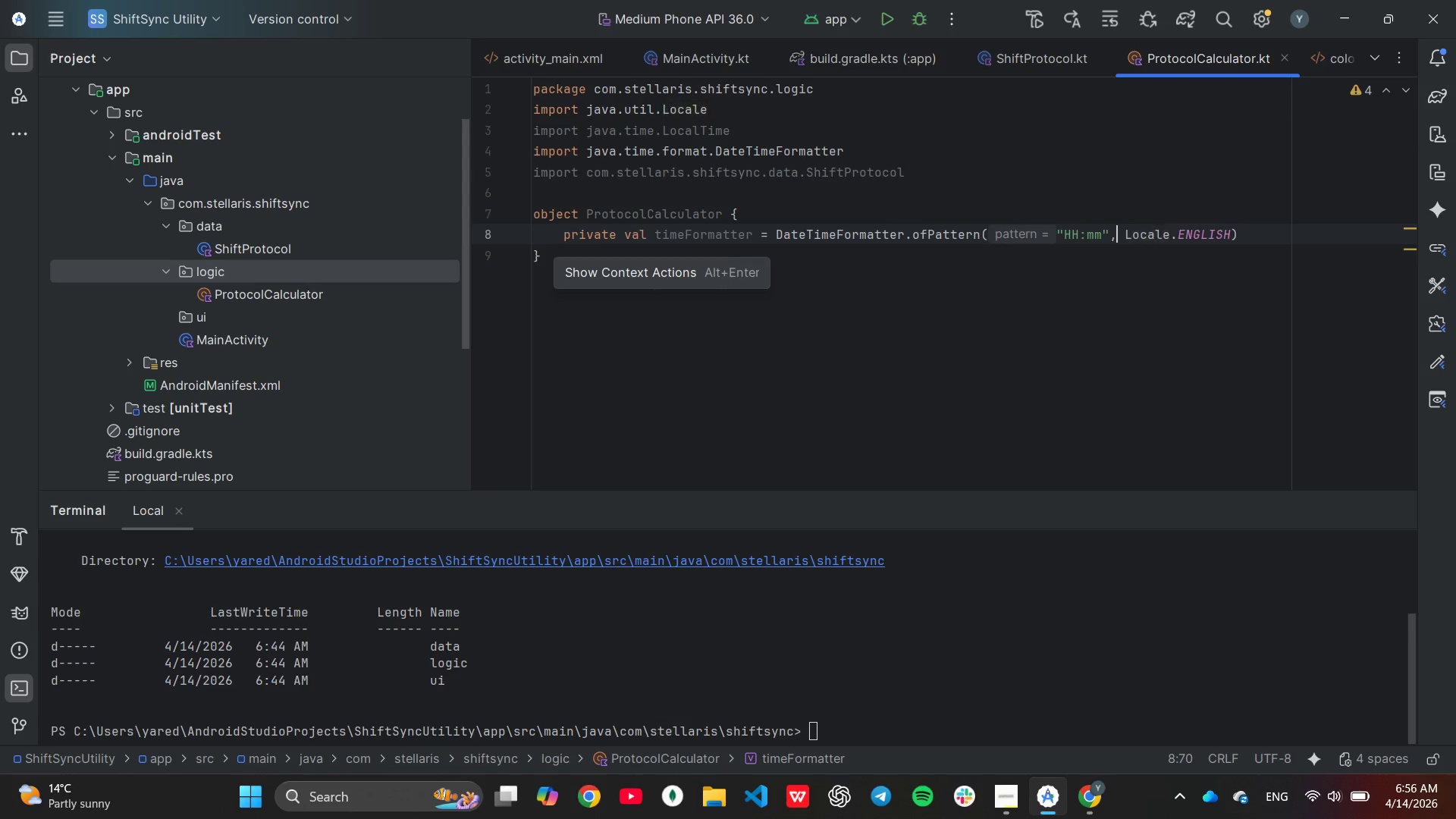 
key(ArrowLeft)
 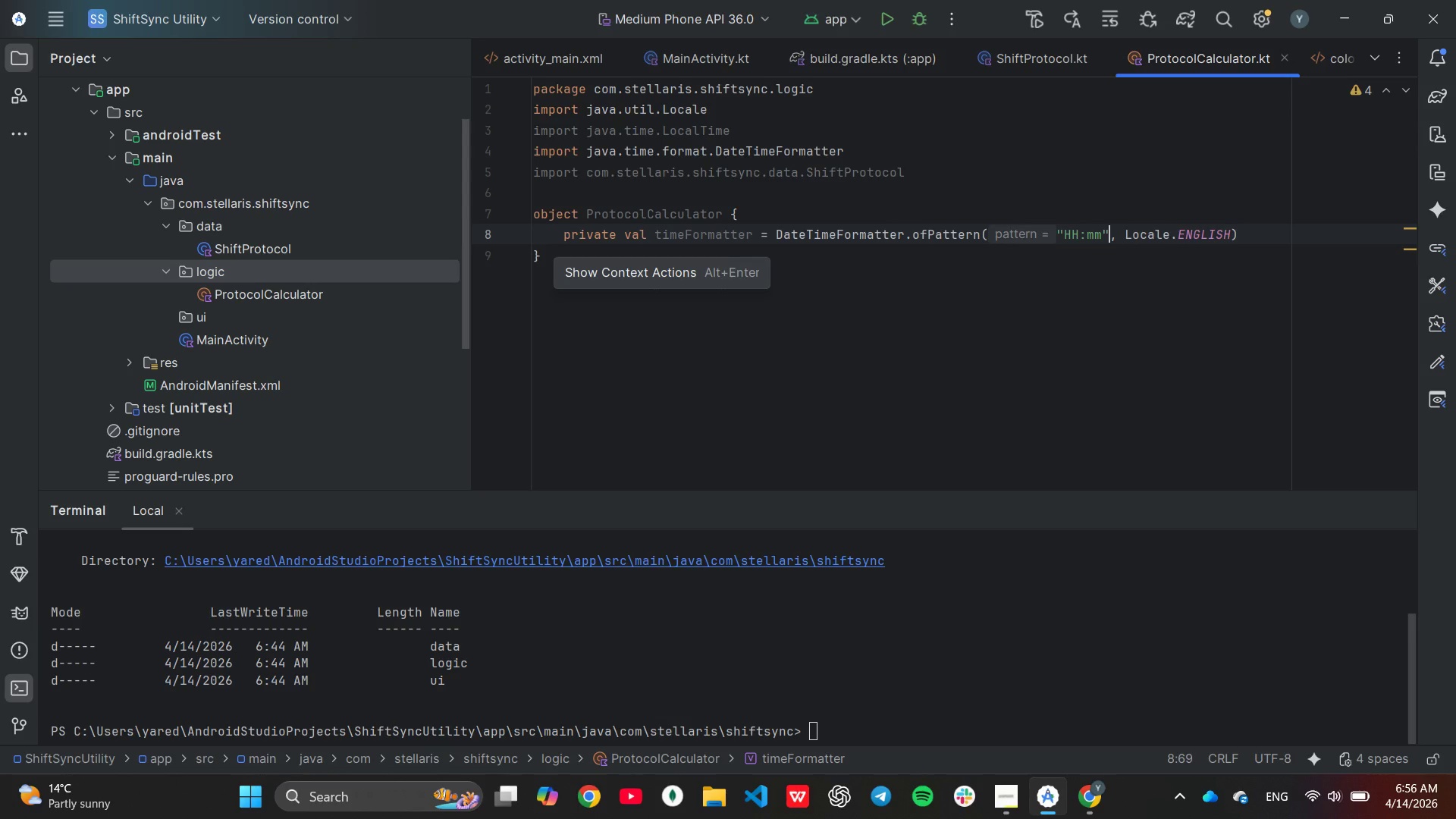 
key(ArrowLeft)
 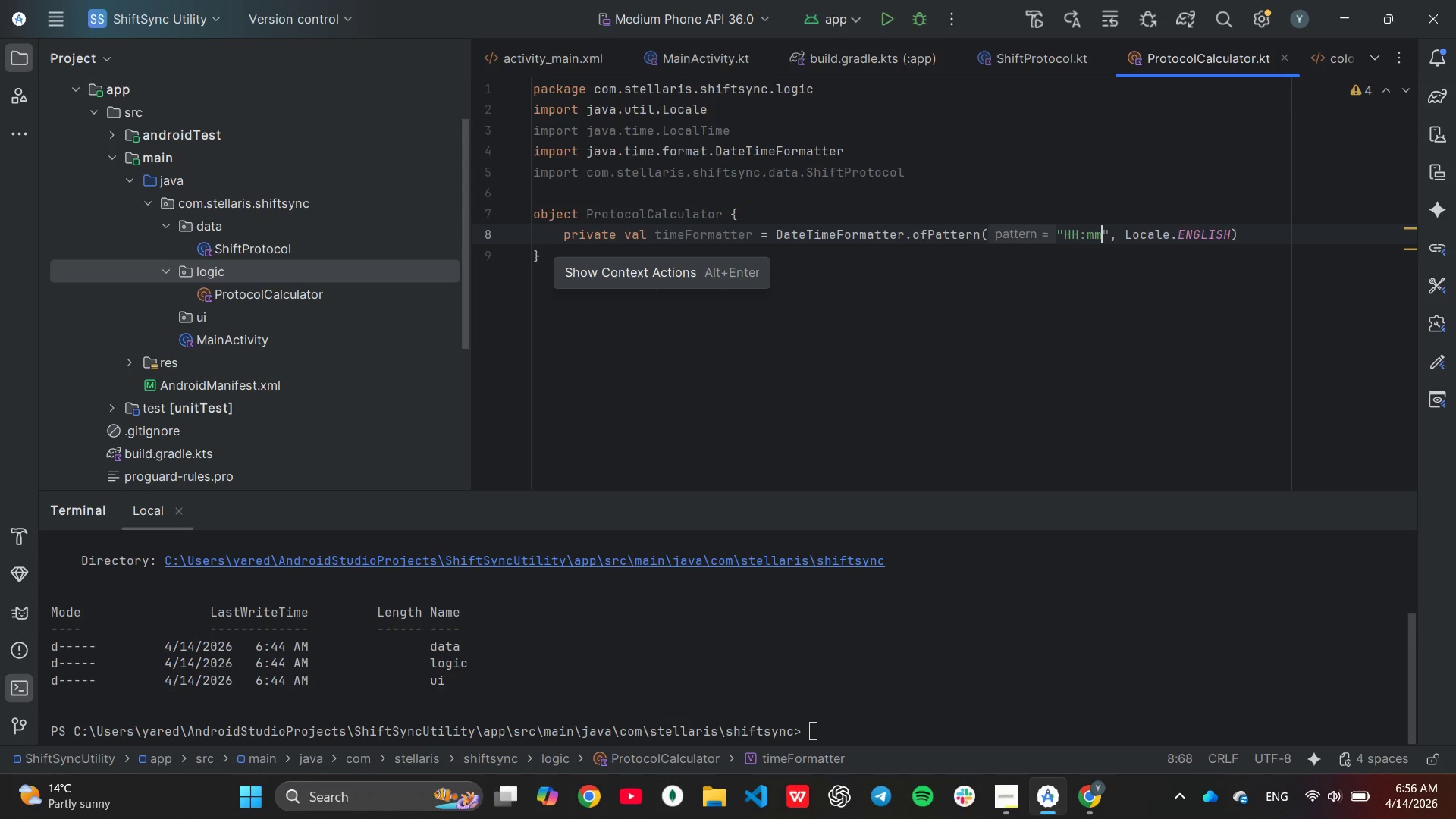 
key(ArrowLeft)
 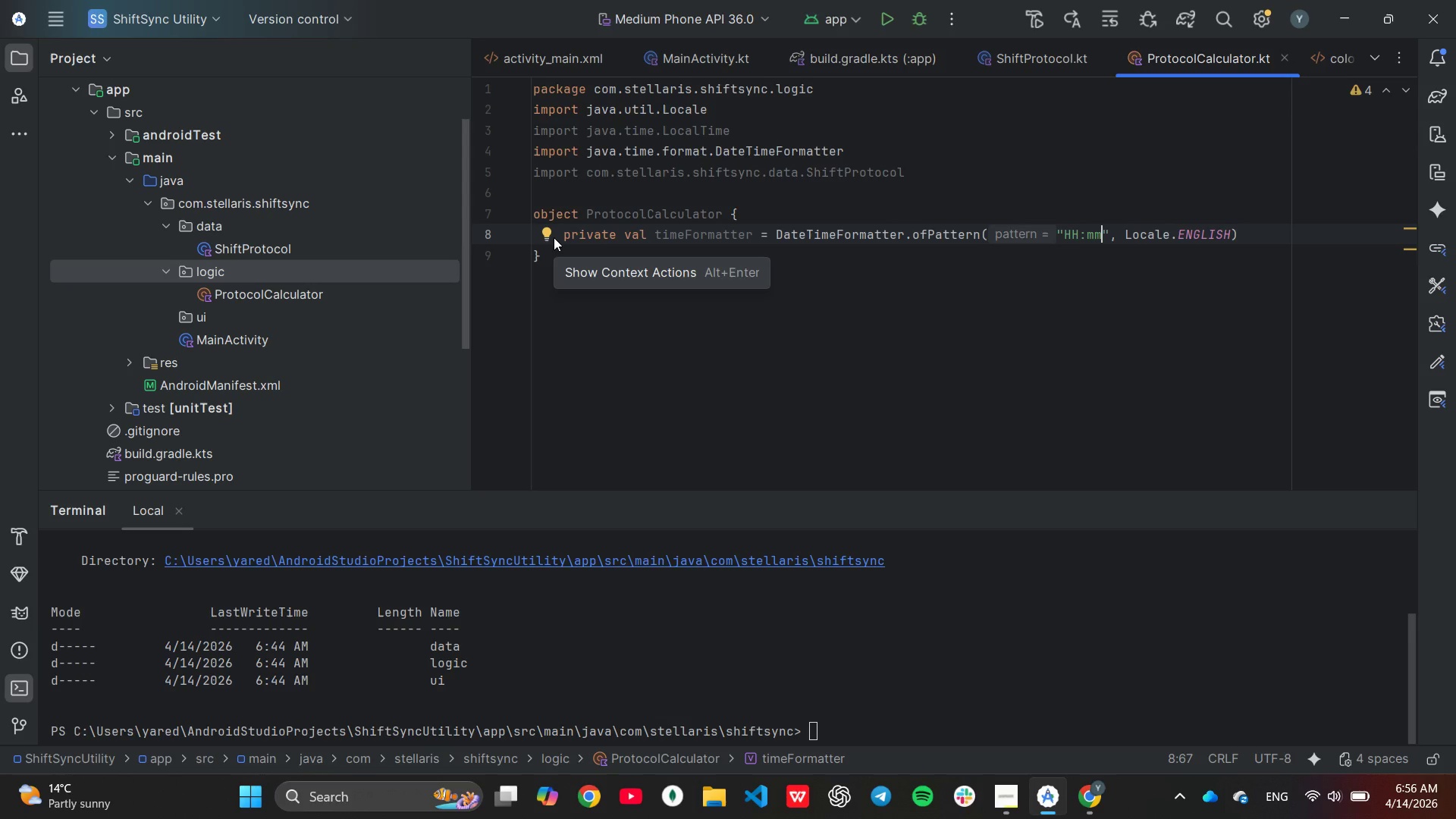 
key(Space)
 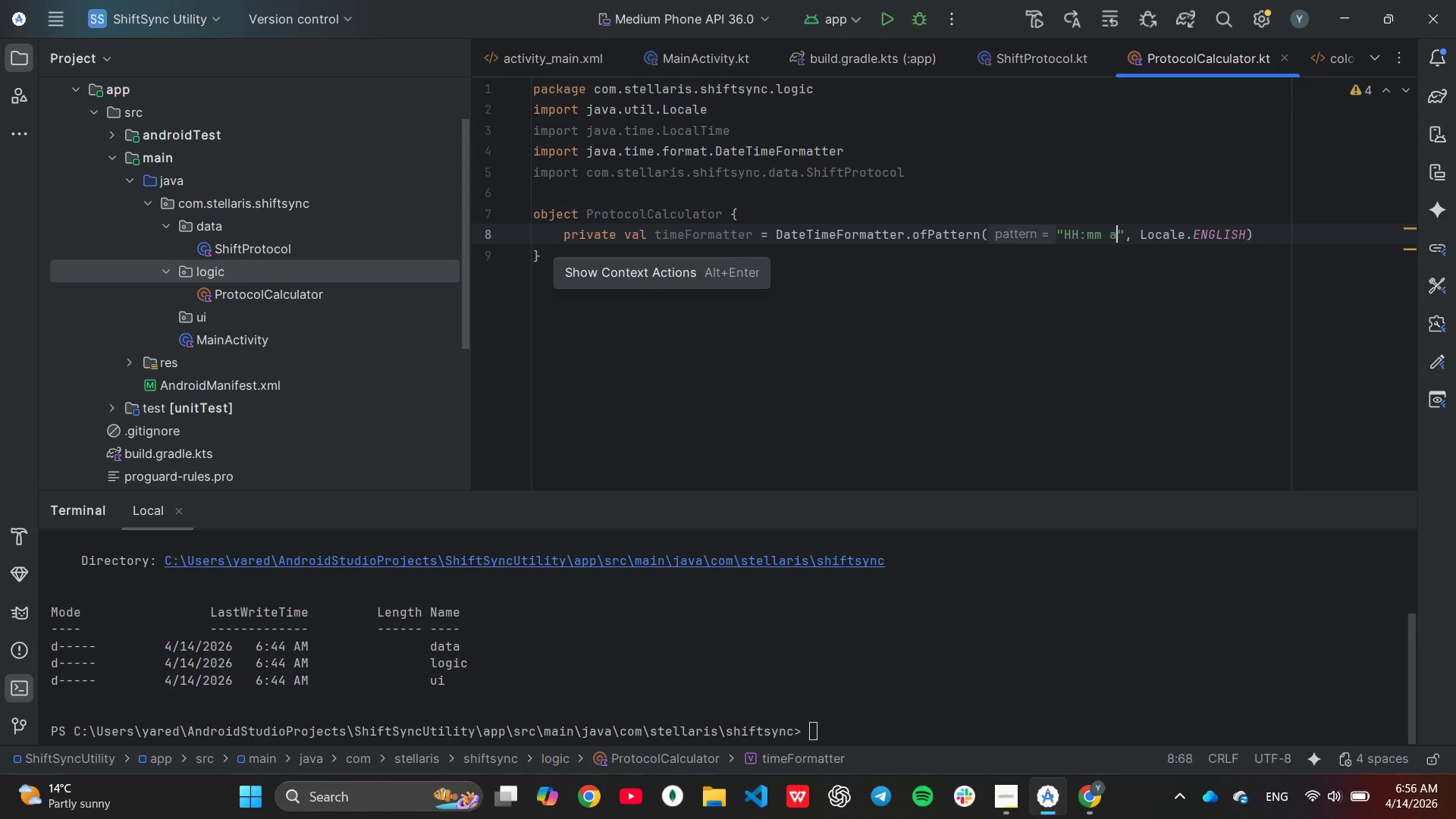 
key(A)
 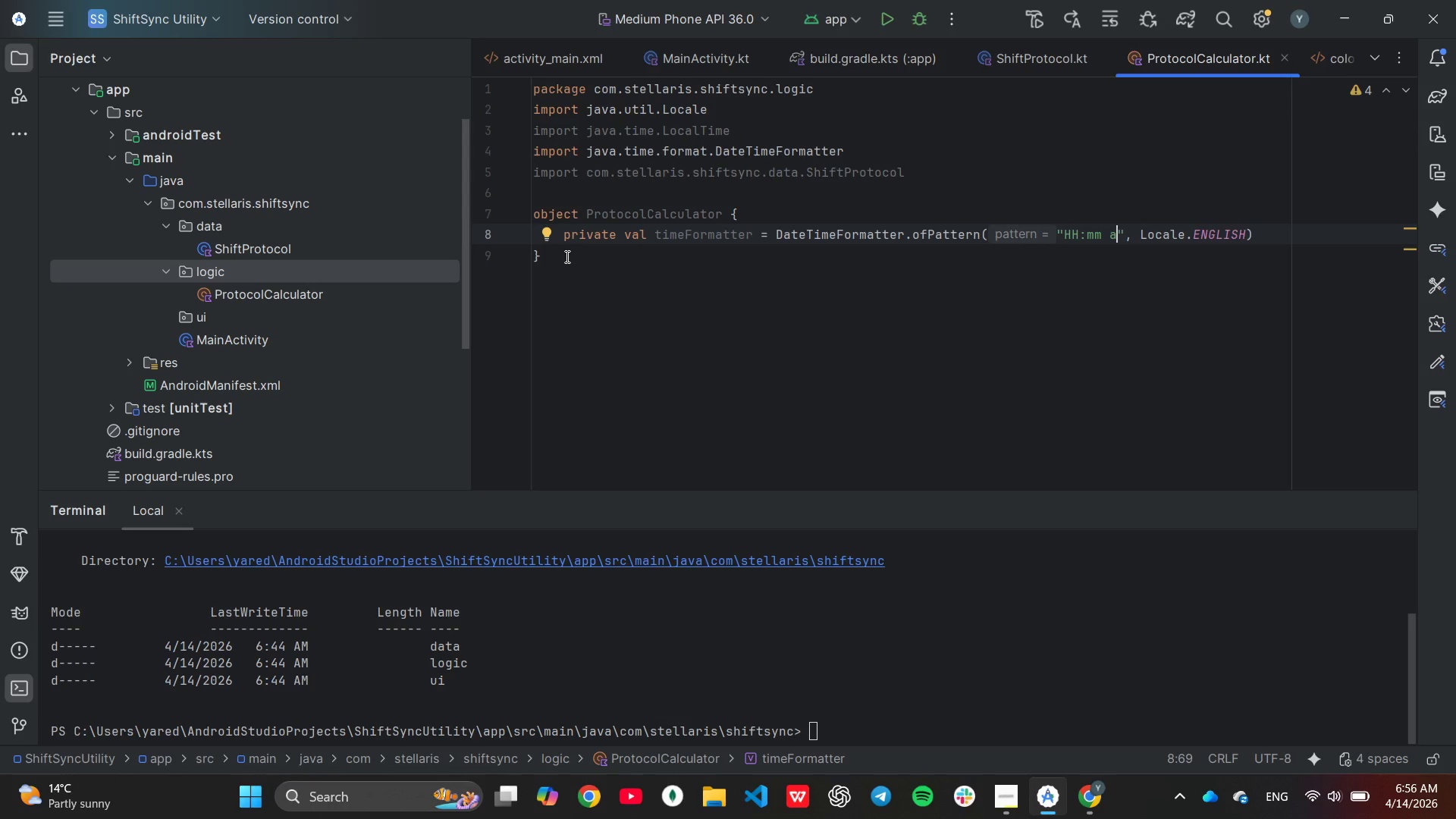 
key(End)
 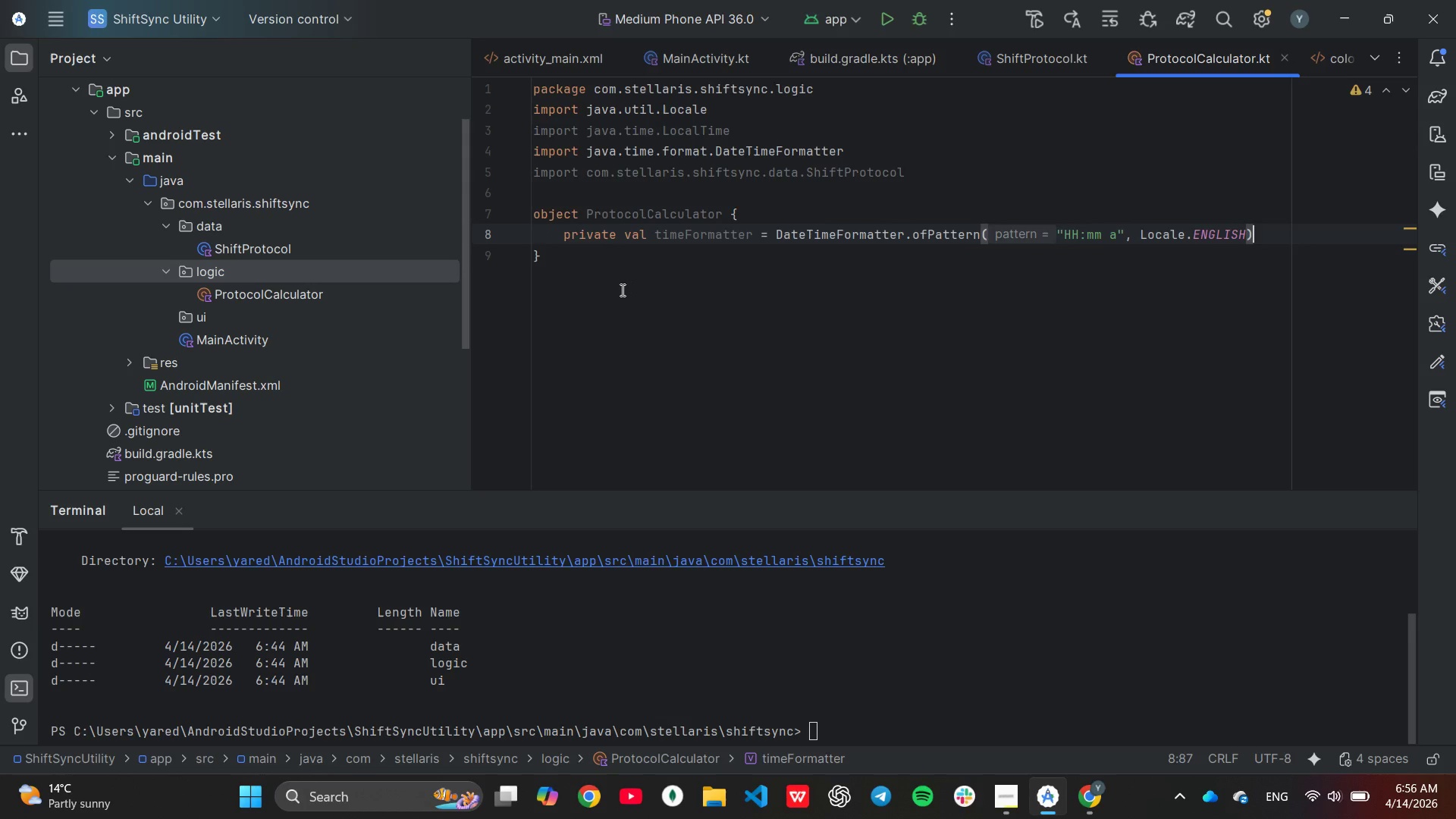 
key(Enter)
 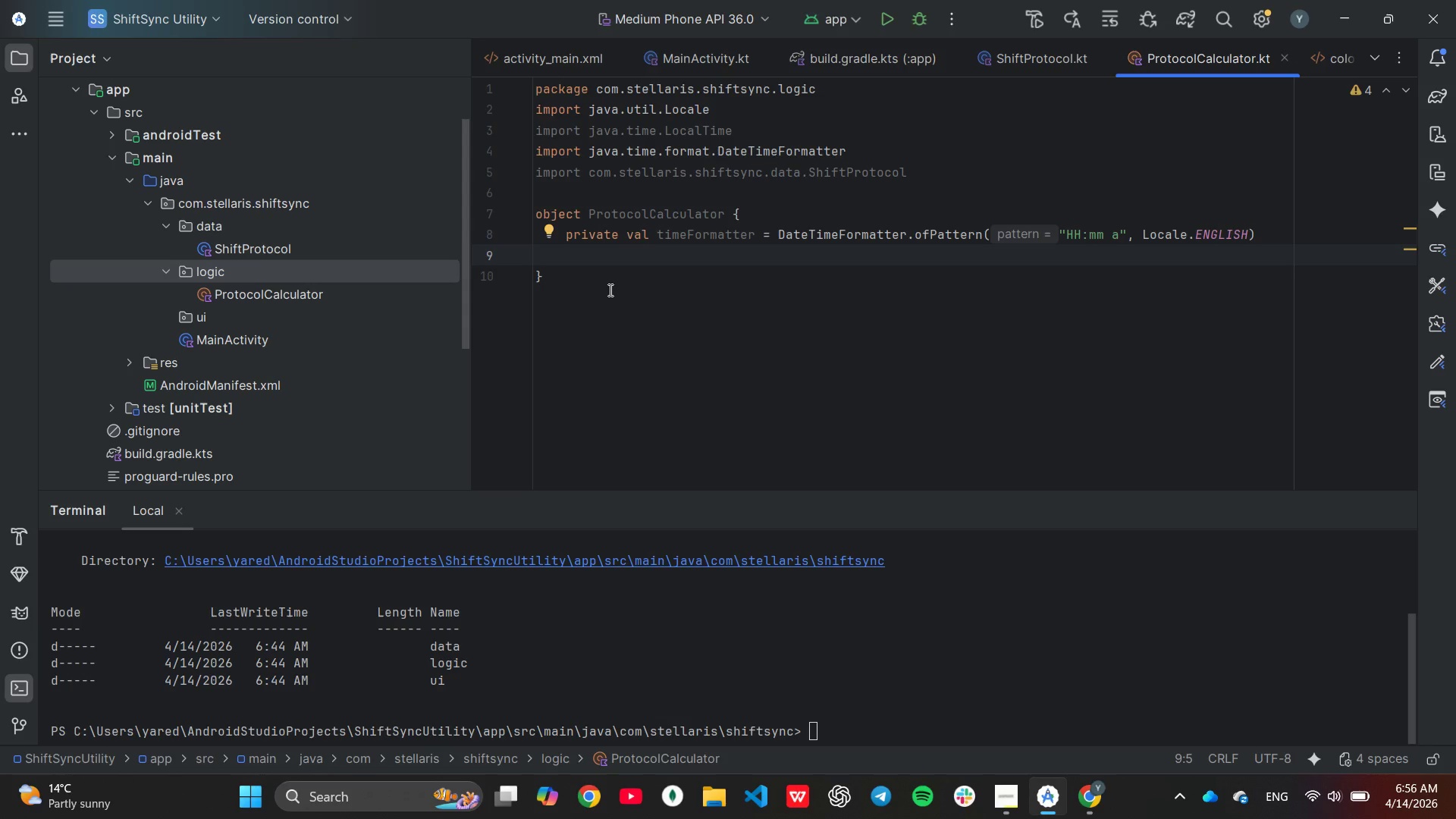 
wait(18.72)
 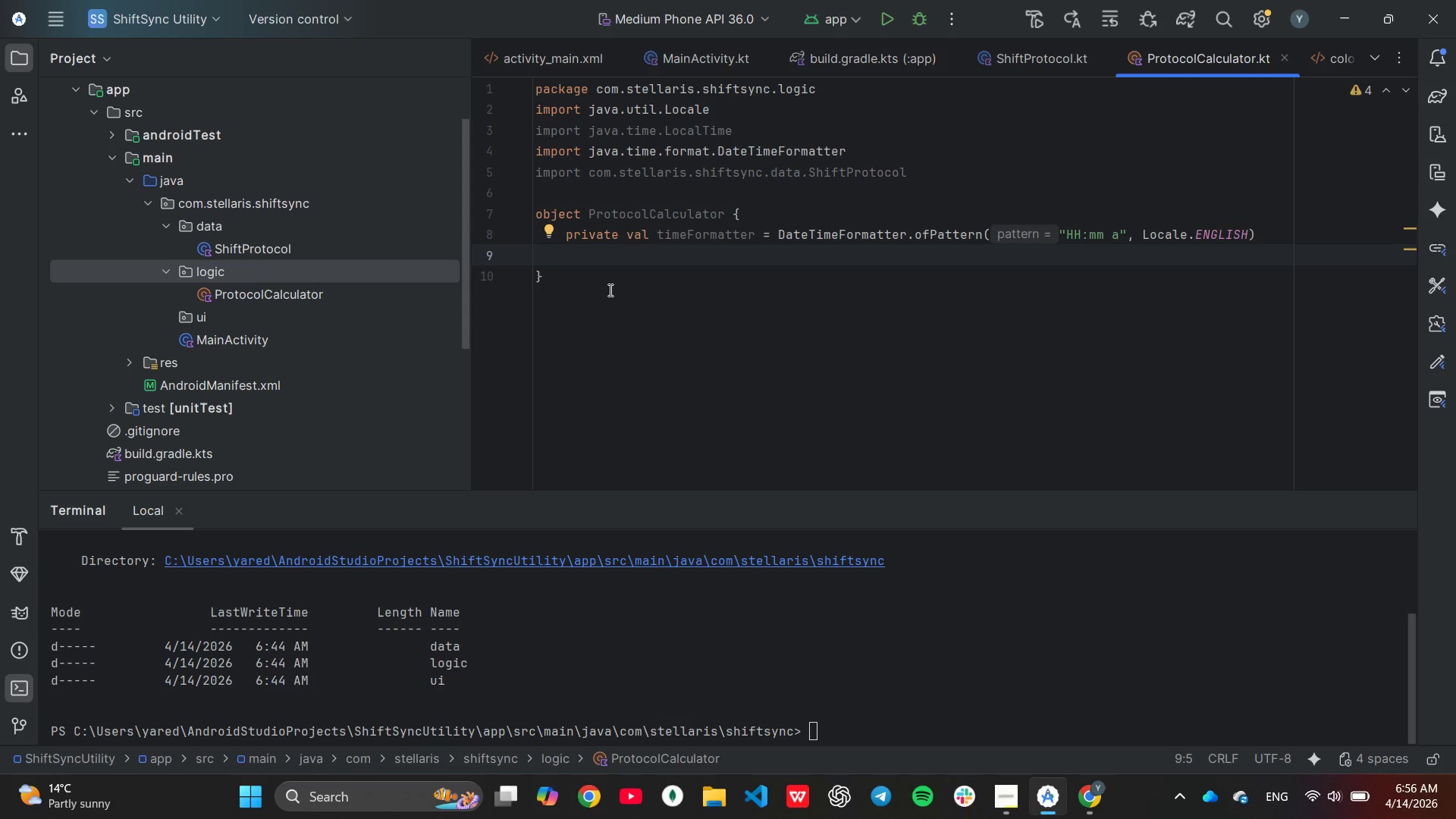 
key(Enter)
 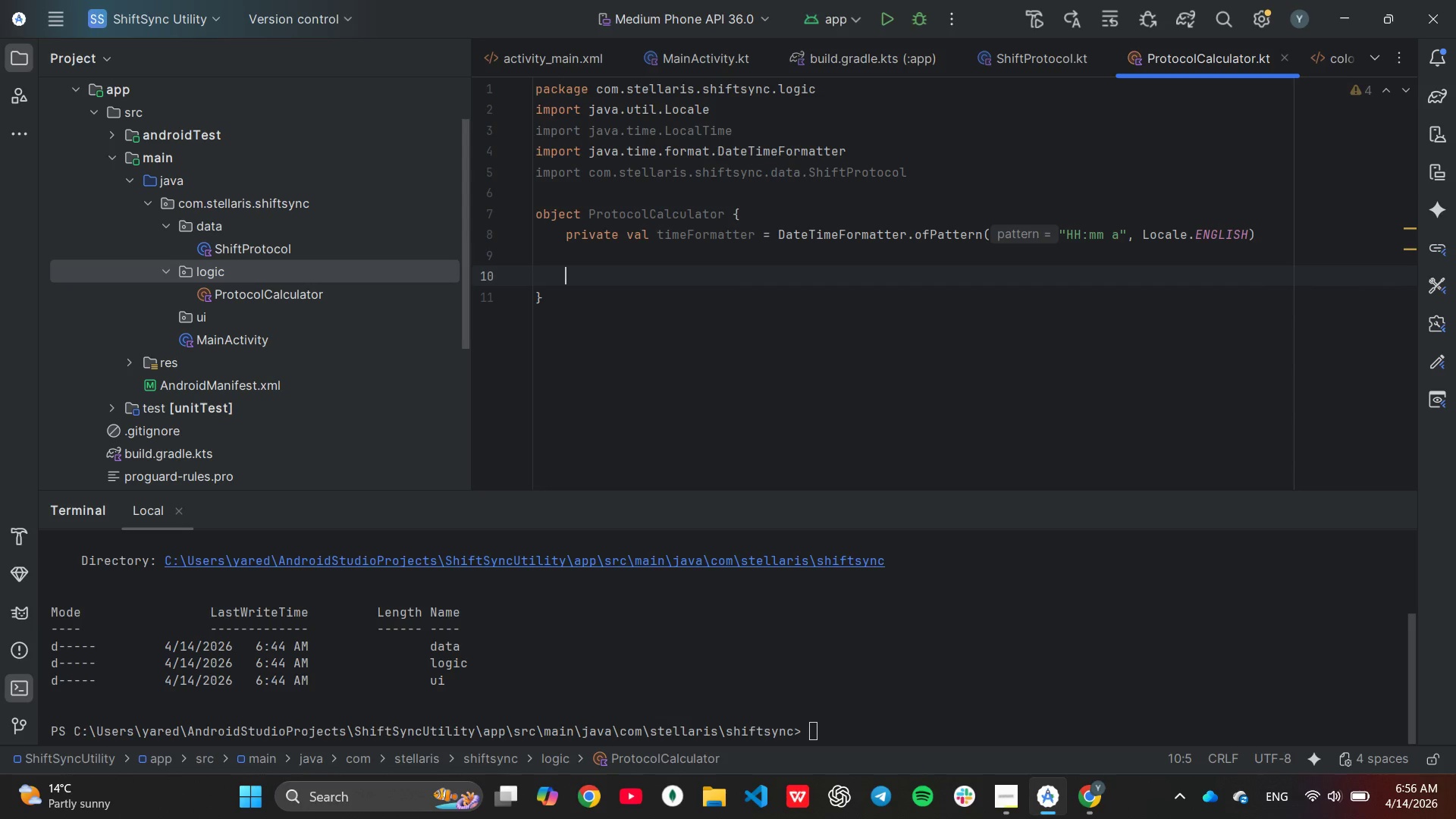 
type(fun calculate()
 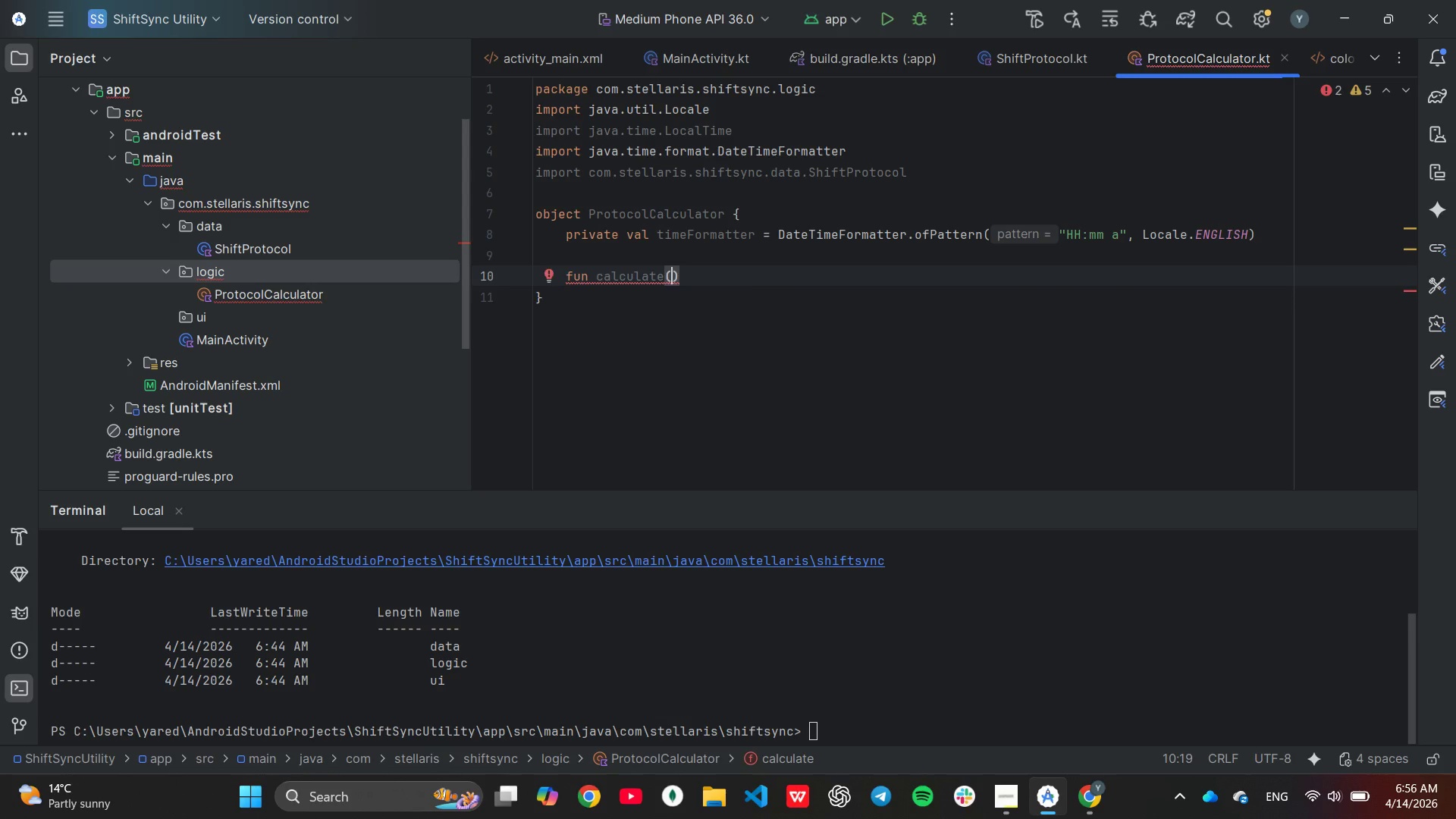 
key(ArrowUp)
 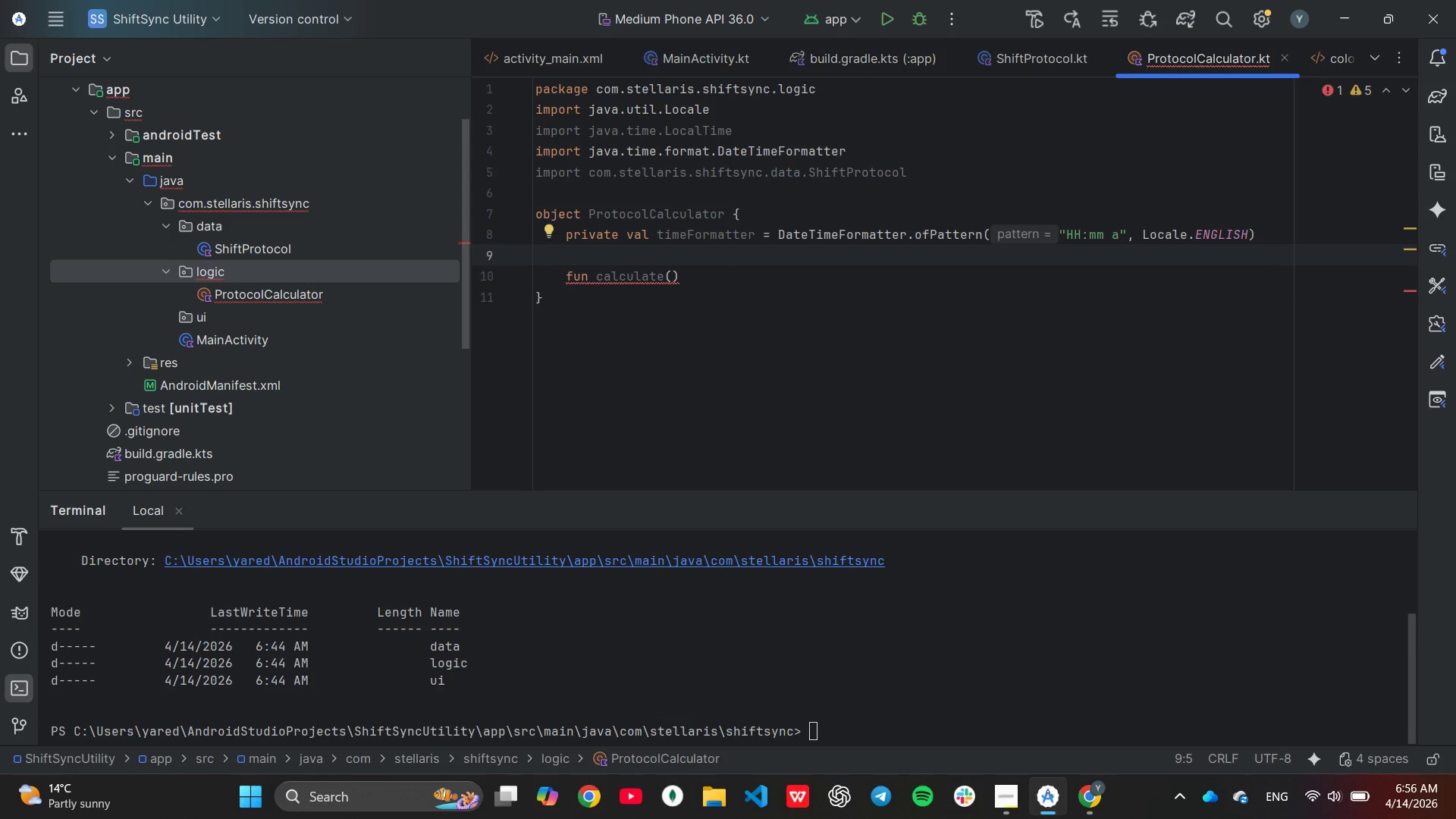 
key(Enter)
 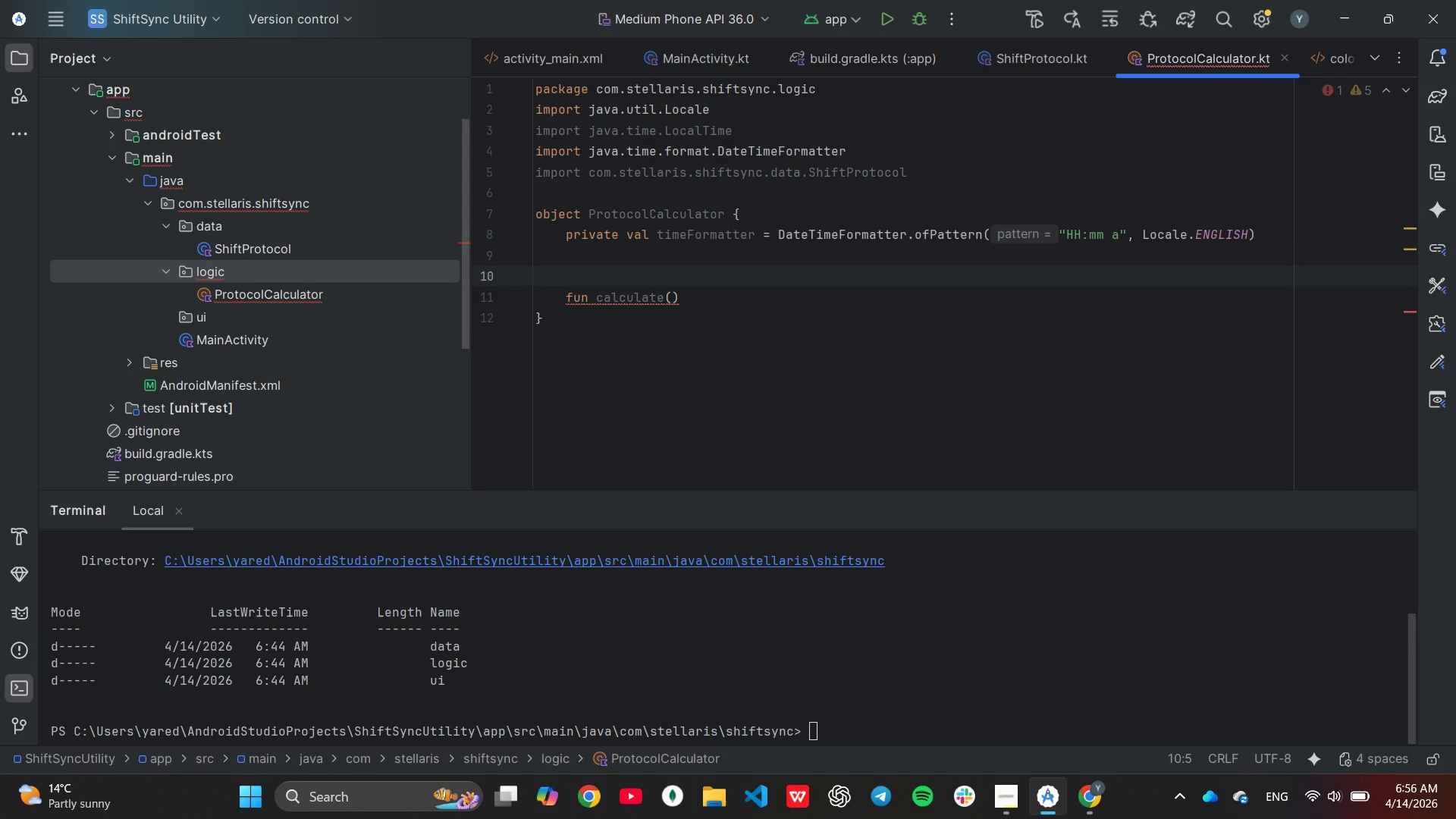 
type(//t)
key(Backspace)
type(time calculation logic)
 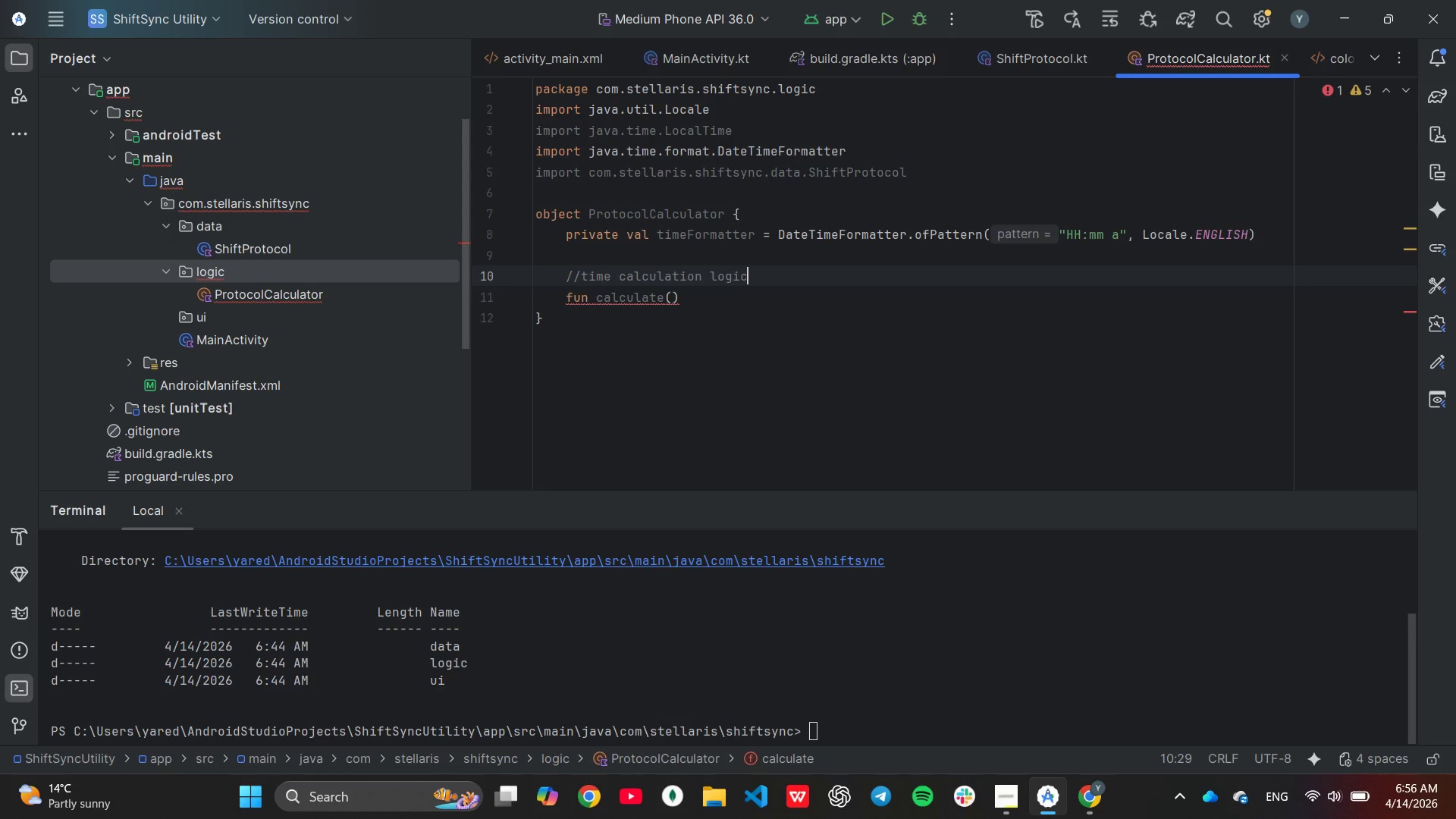 
key(ArrowDown)
 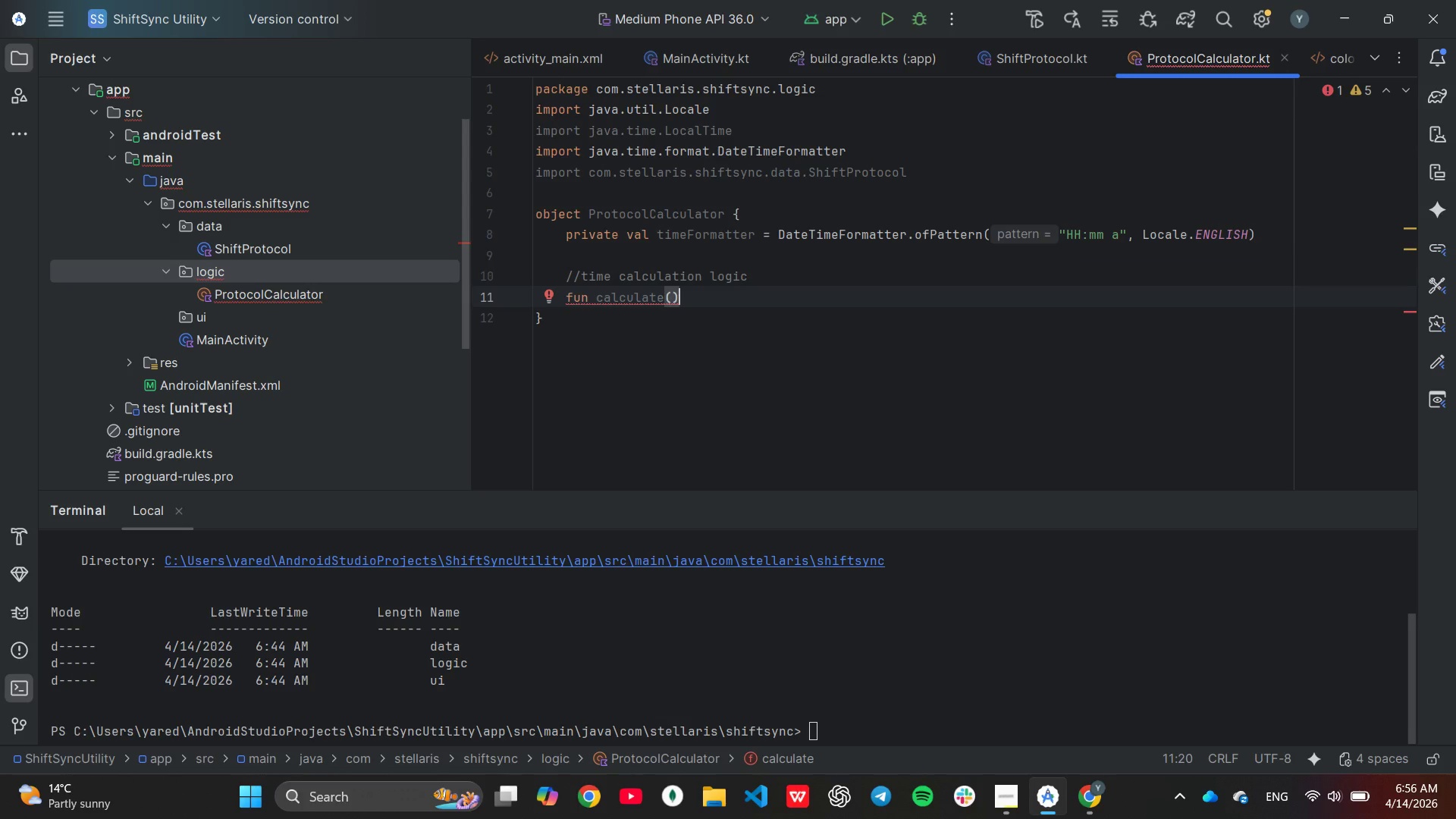 
key(ArrowLeft)
 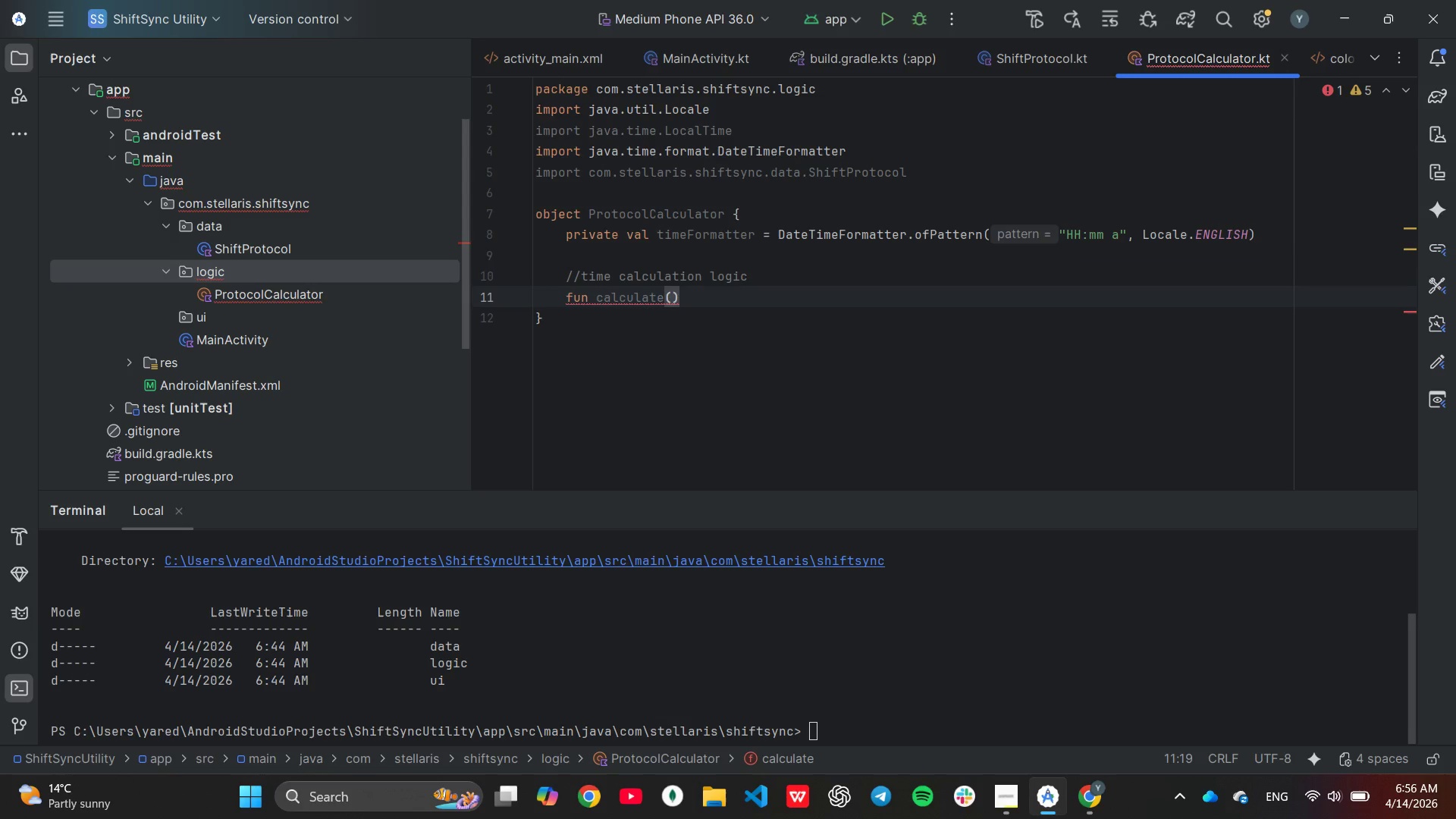 
type(hour: Int, )
key(Tab)
 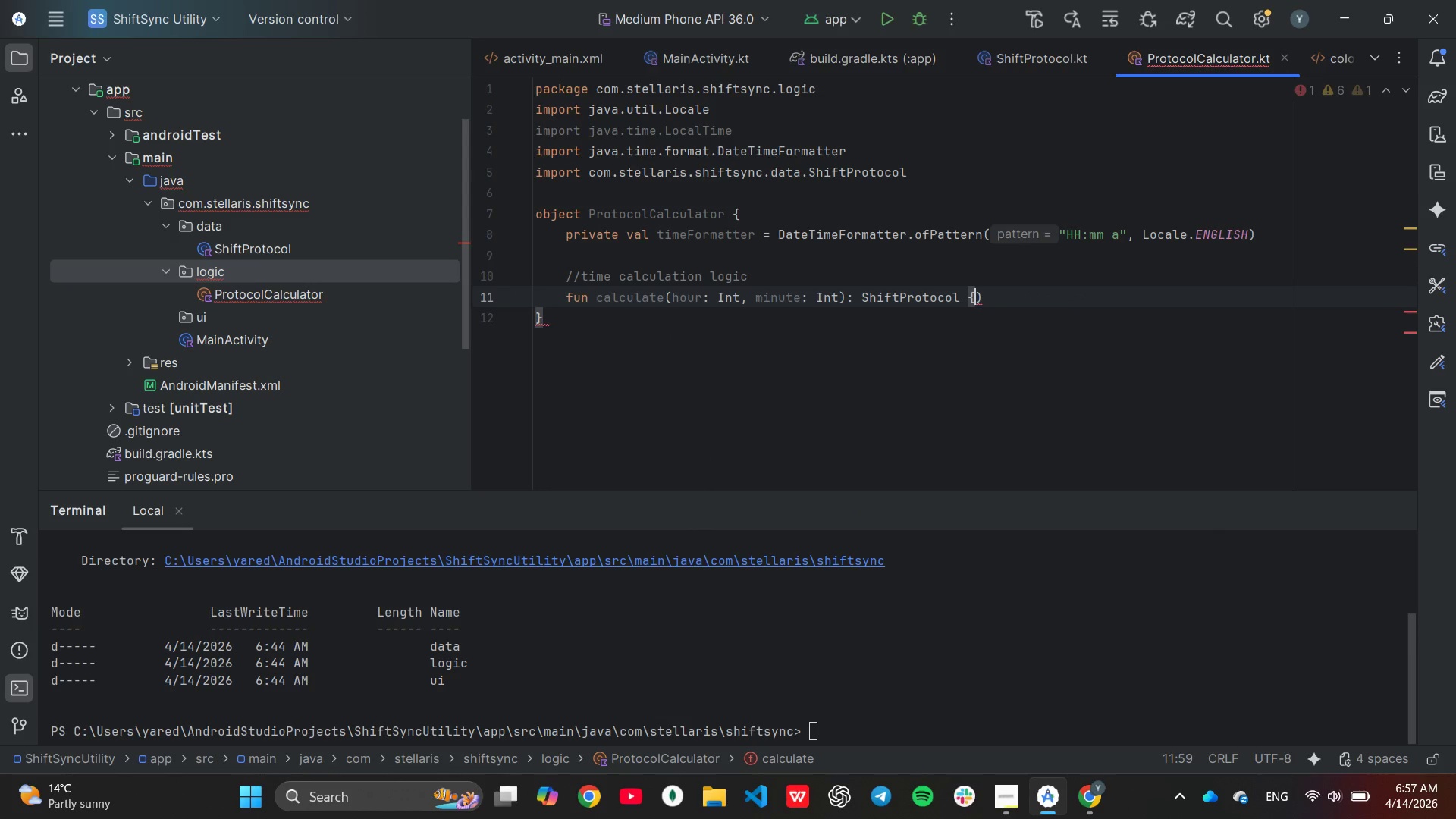 
wait(6.91)
 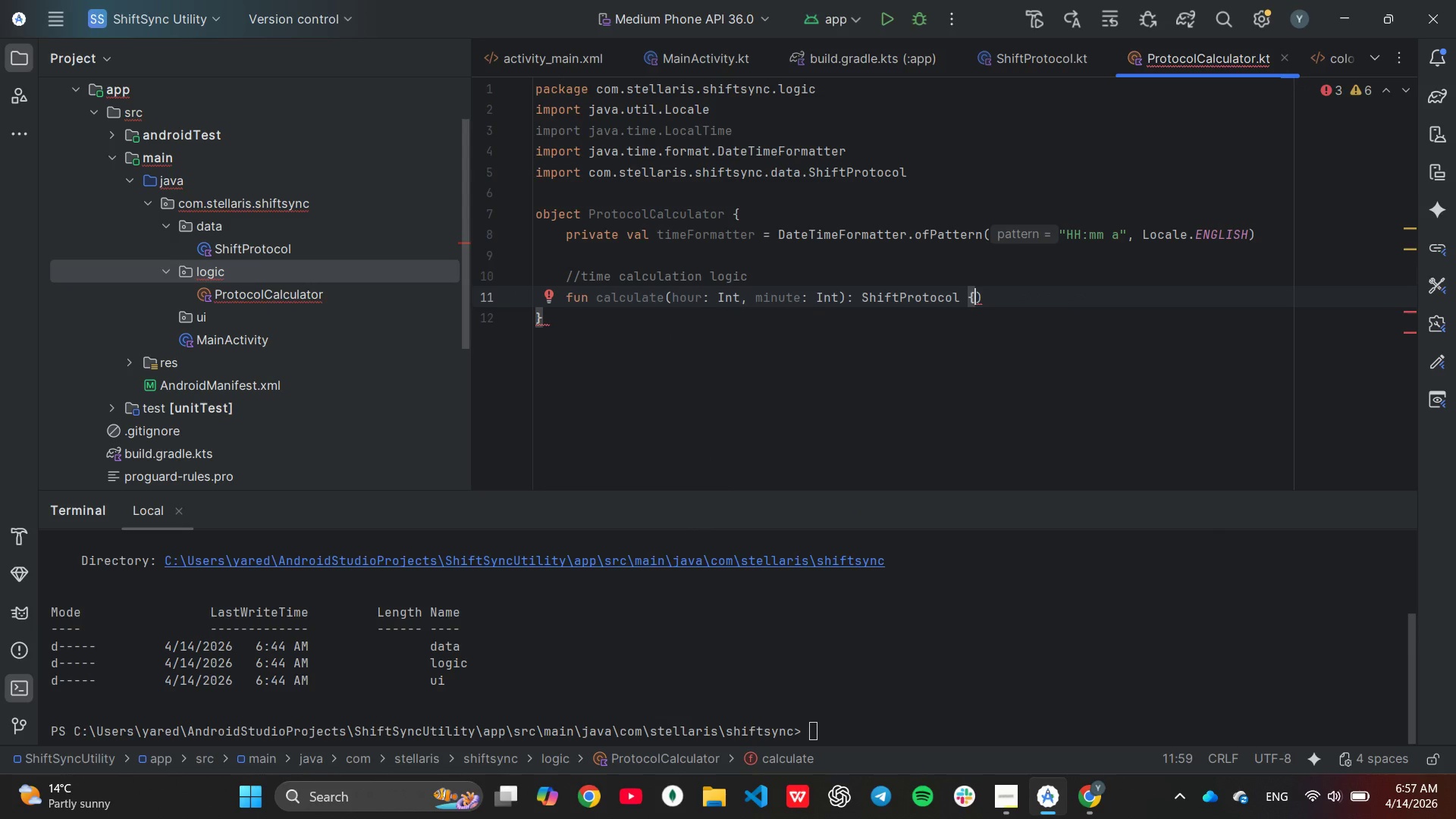 
key(End)
 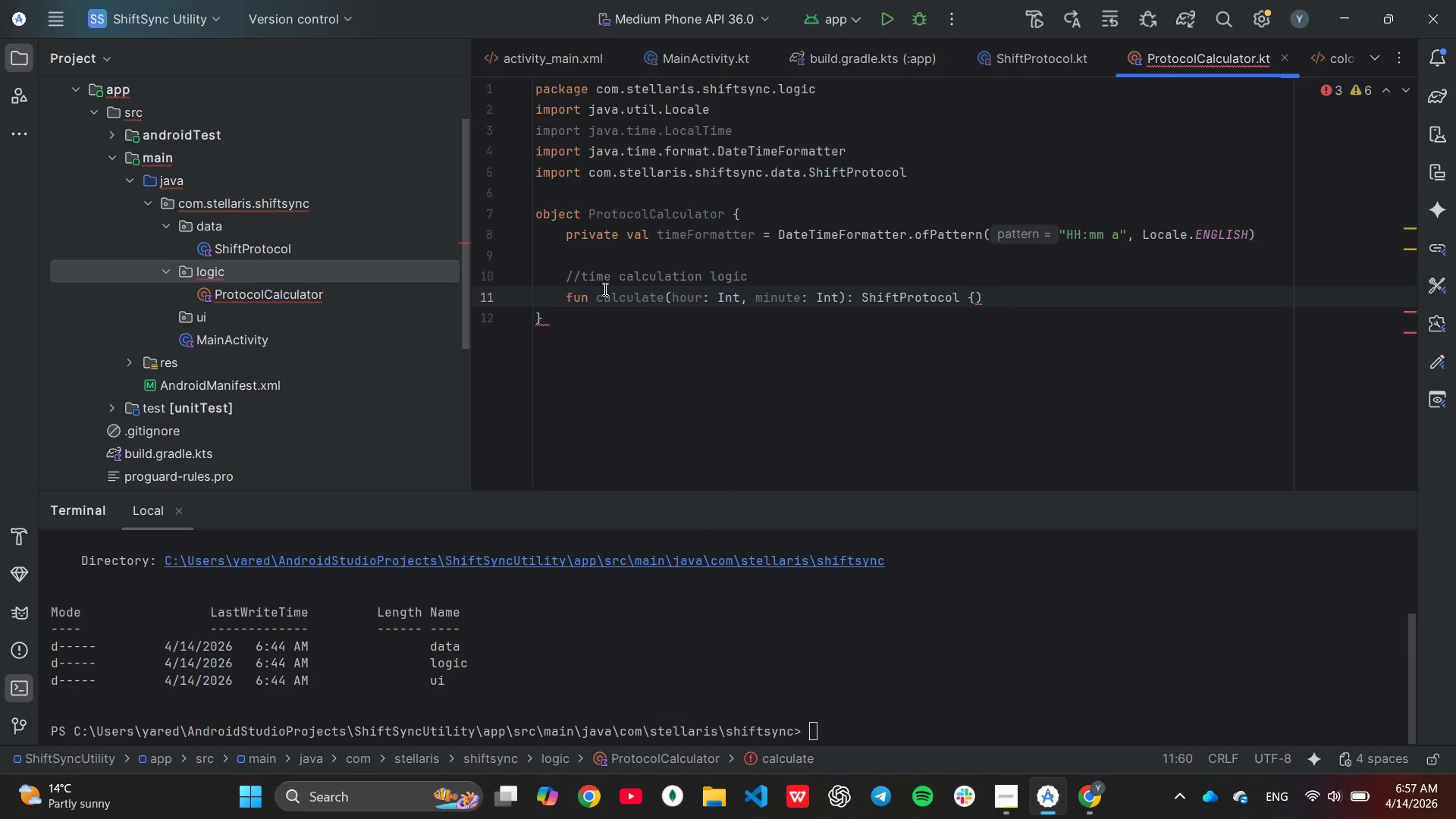 
key(Backspace)
 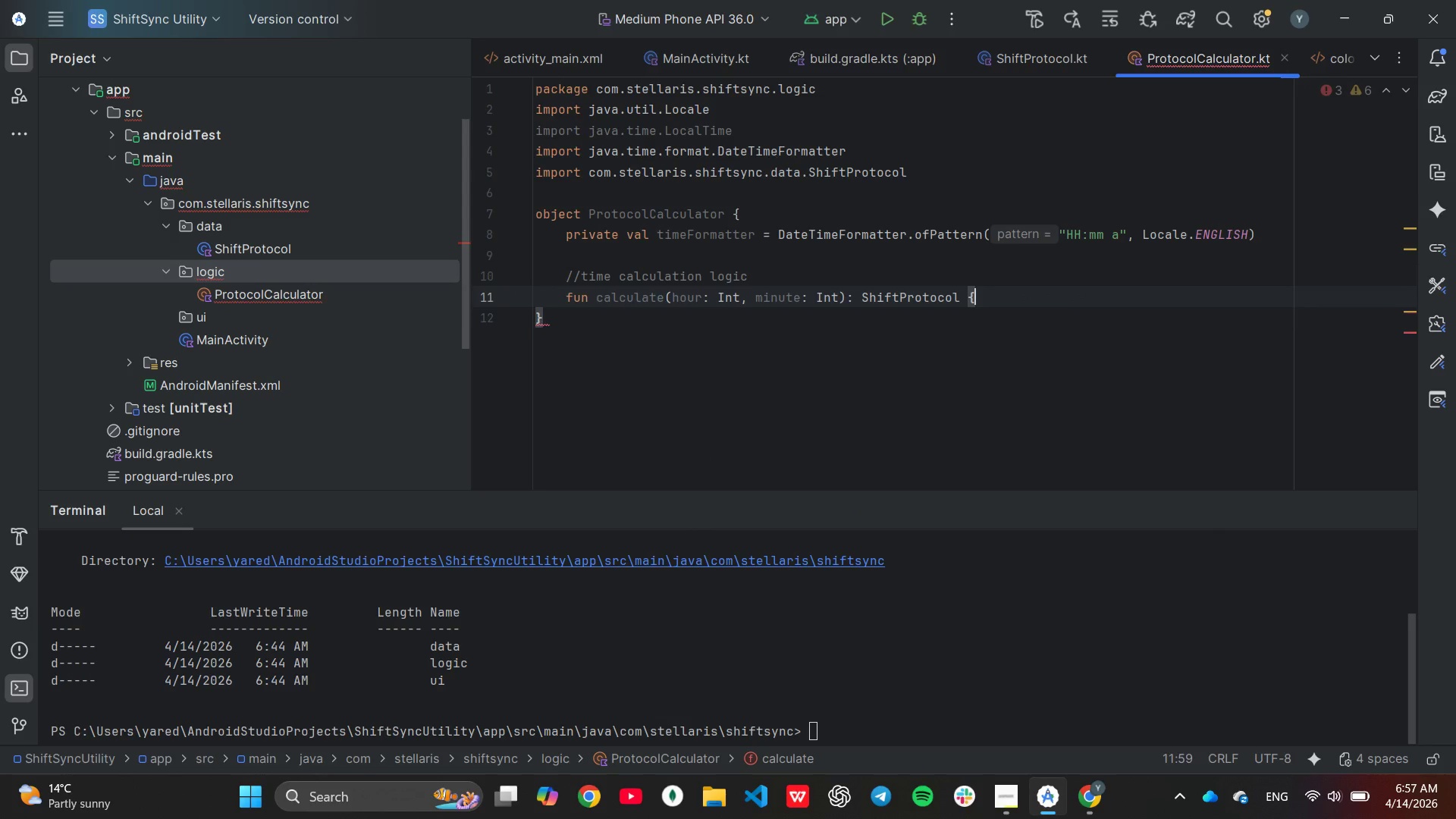 
key(Enter)
 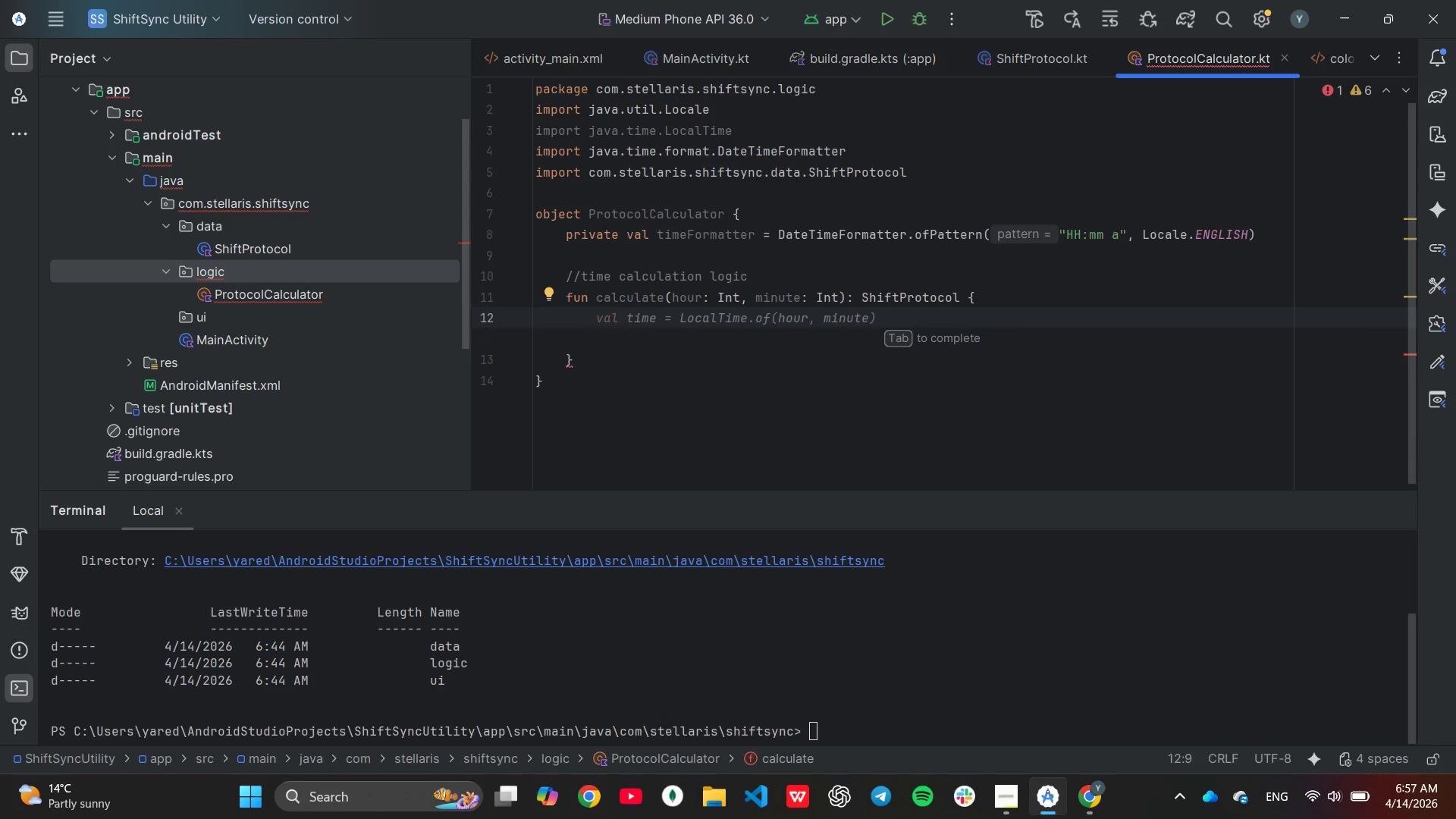 
wait(5.55)
 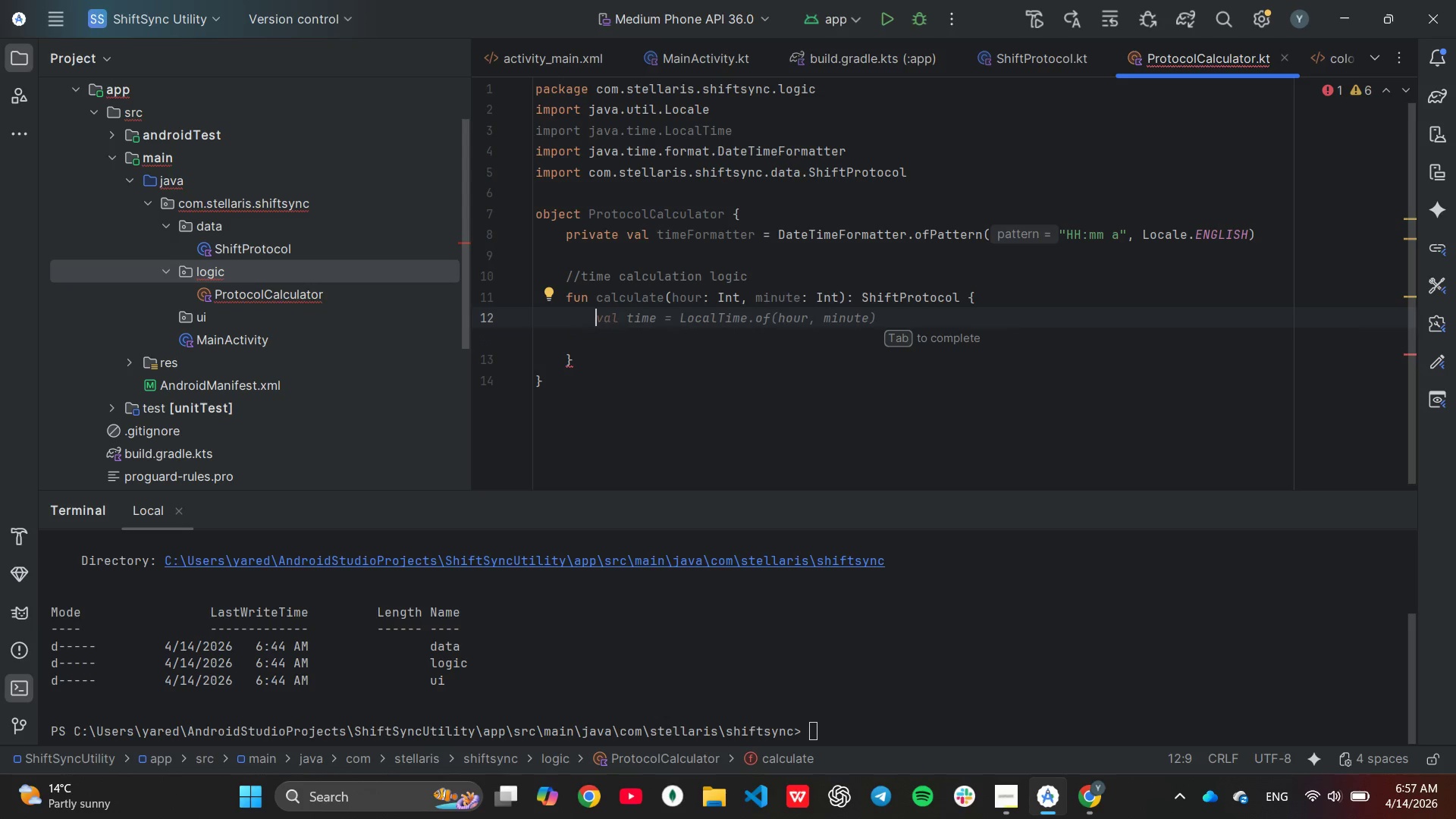 
type(val shiftEnd = )
key(Tab)
 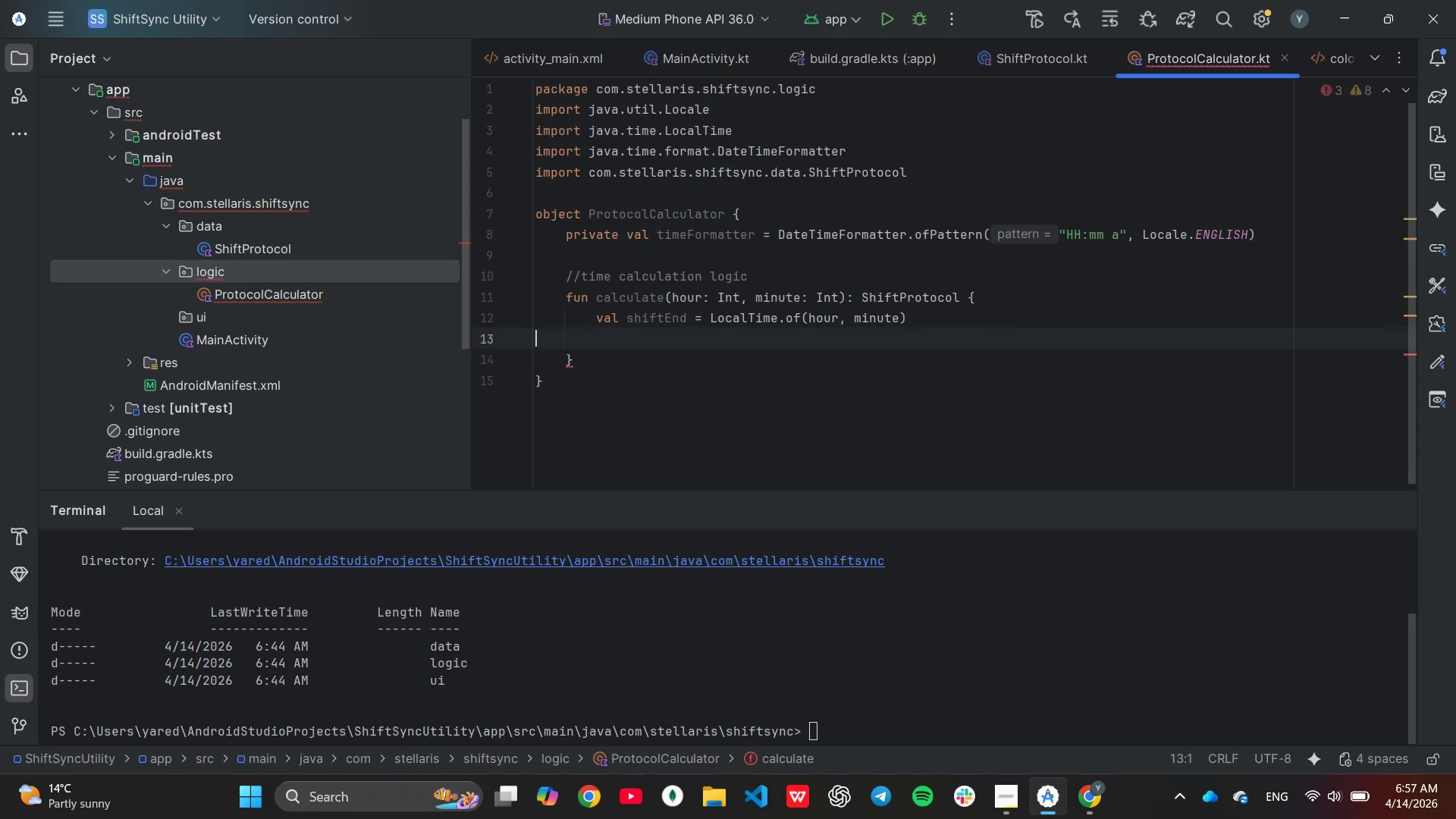 
wait(7.14)
 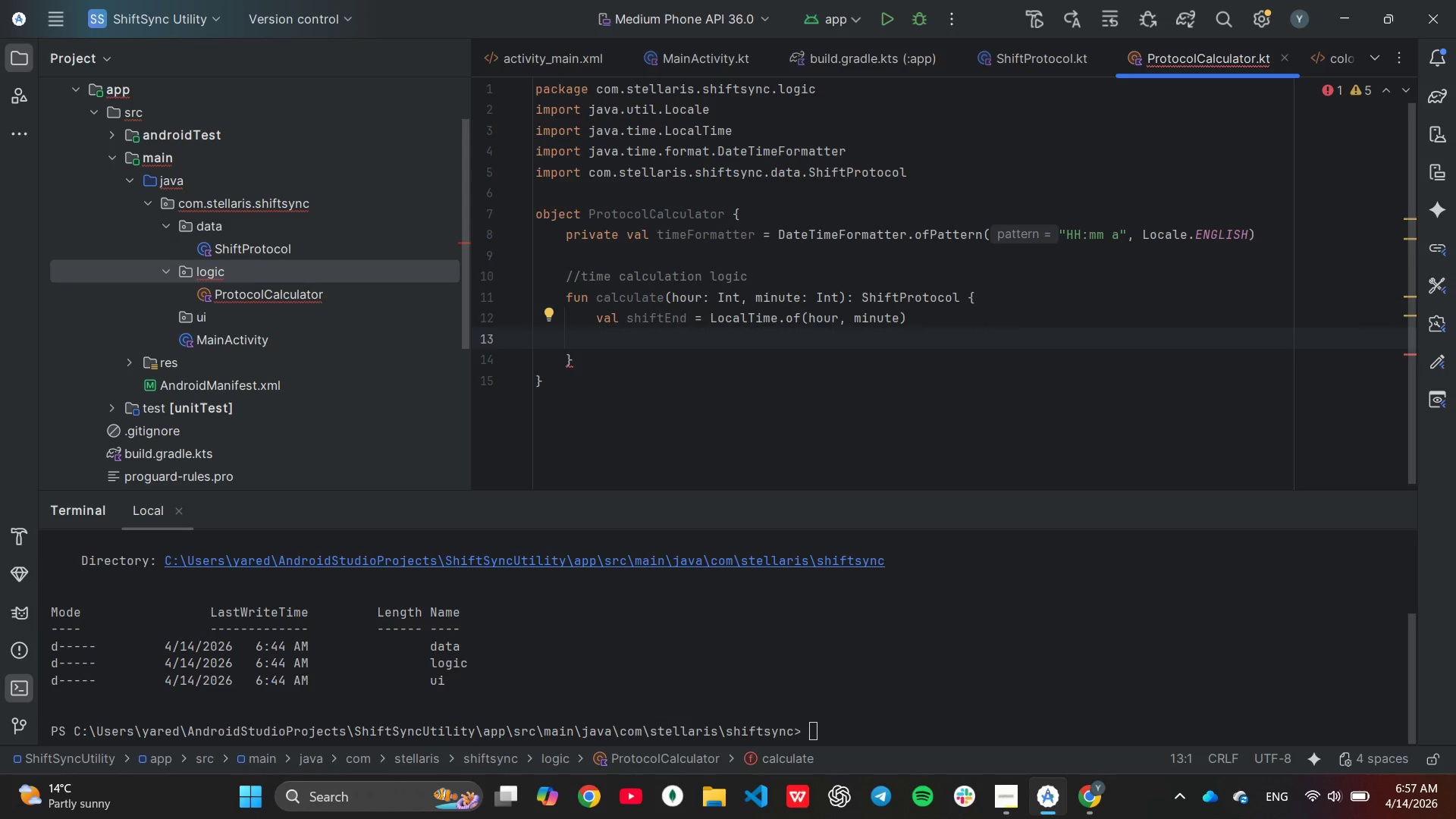 
key(Enter)
 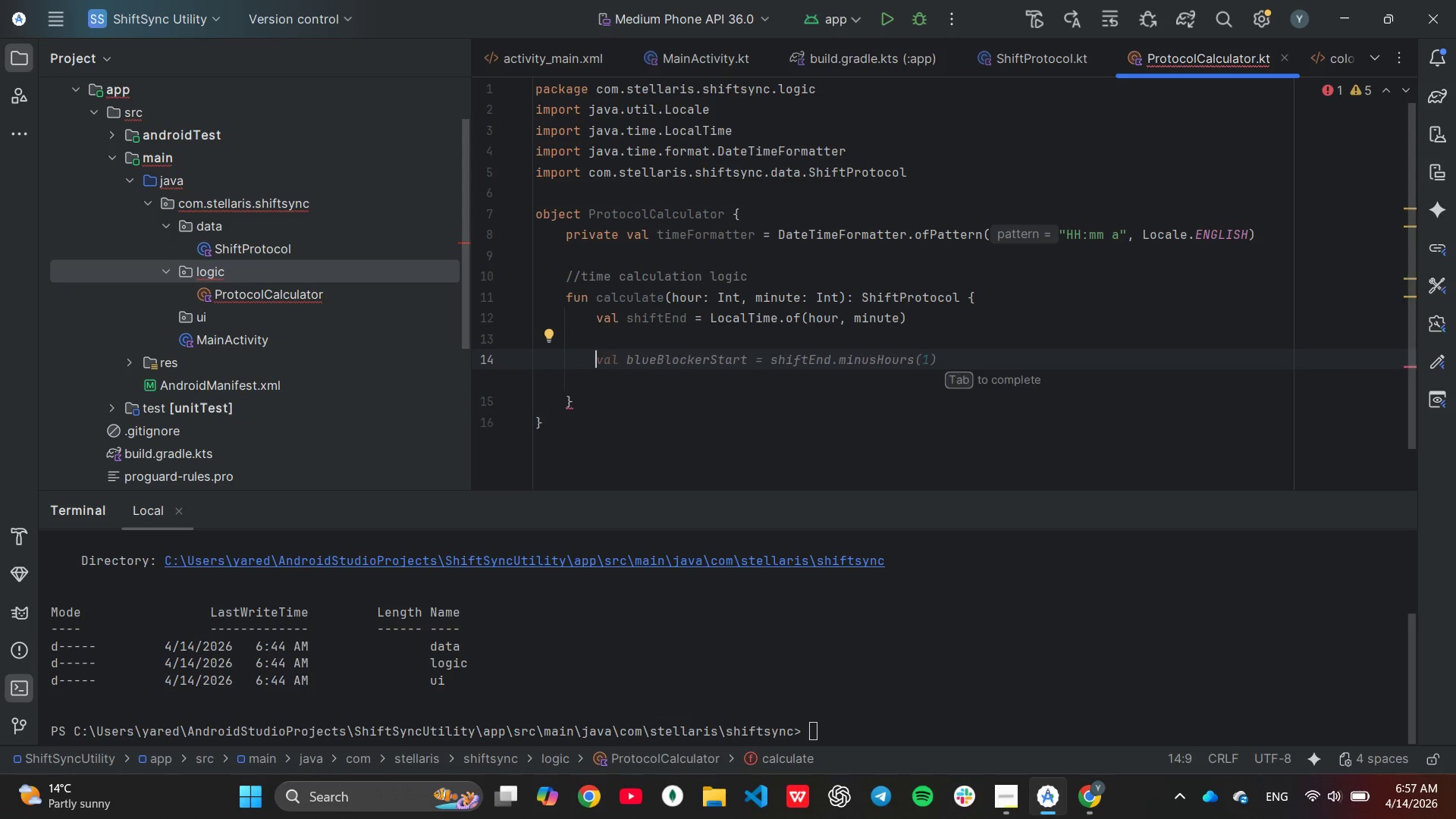 
key(Slash)
 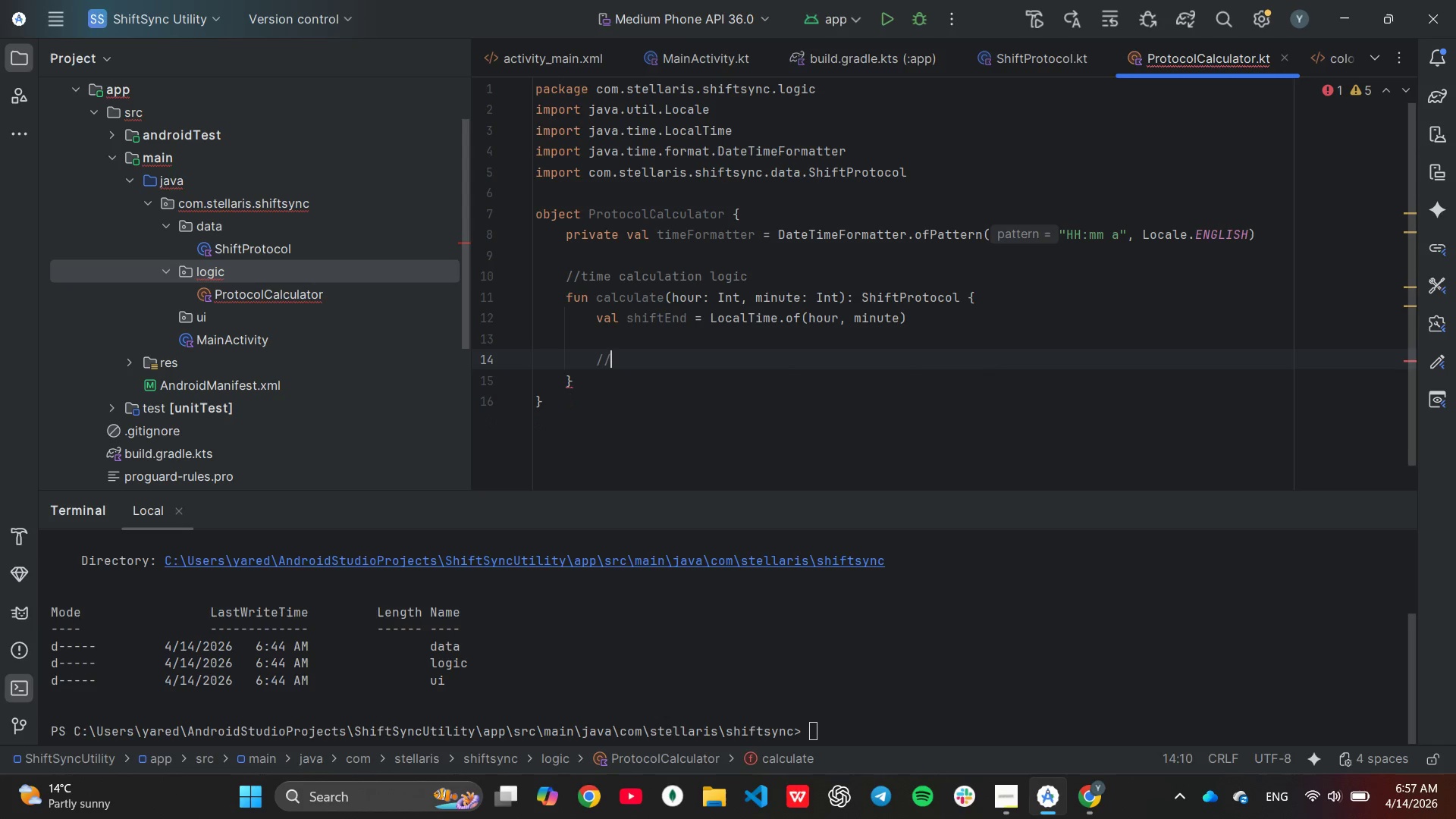 
key(Slash)
 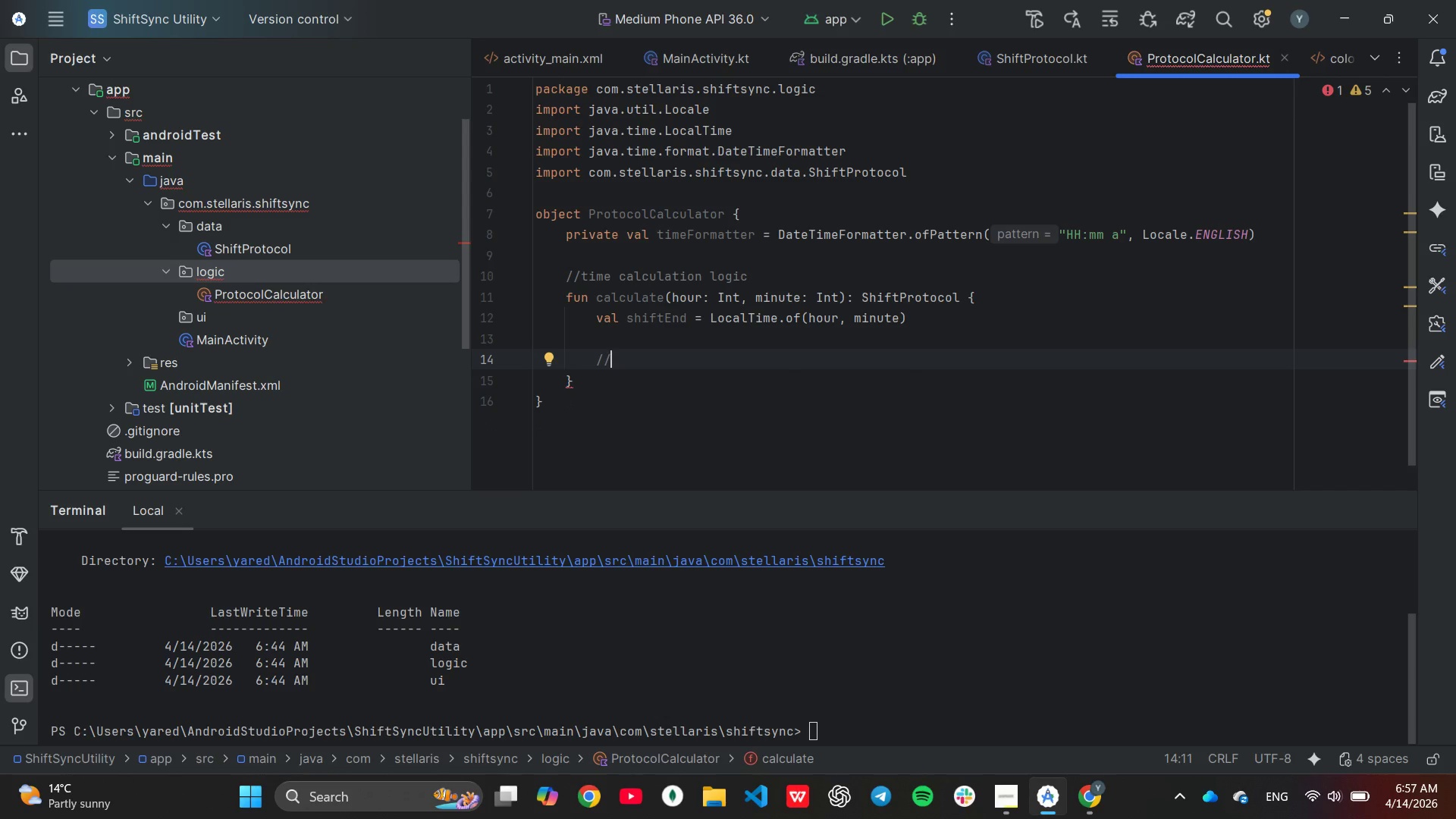 
key(N)
 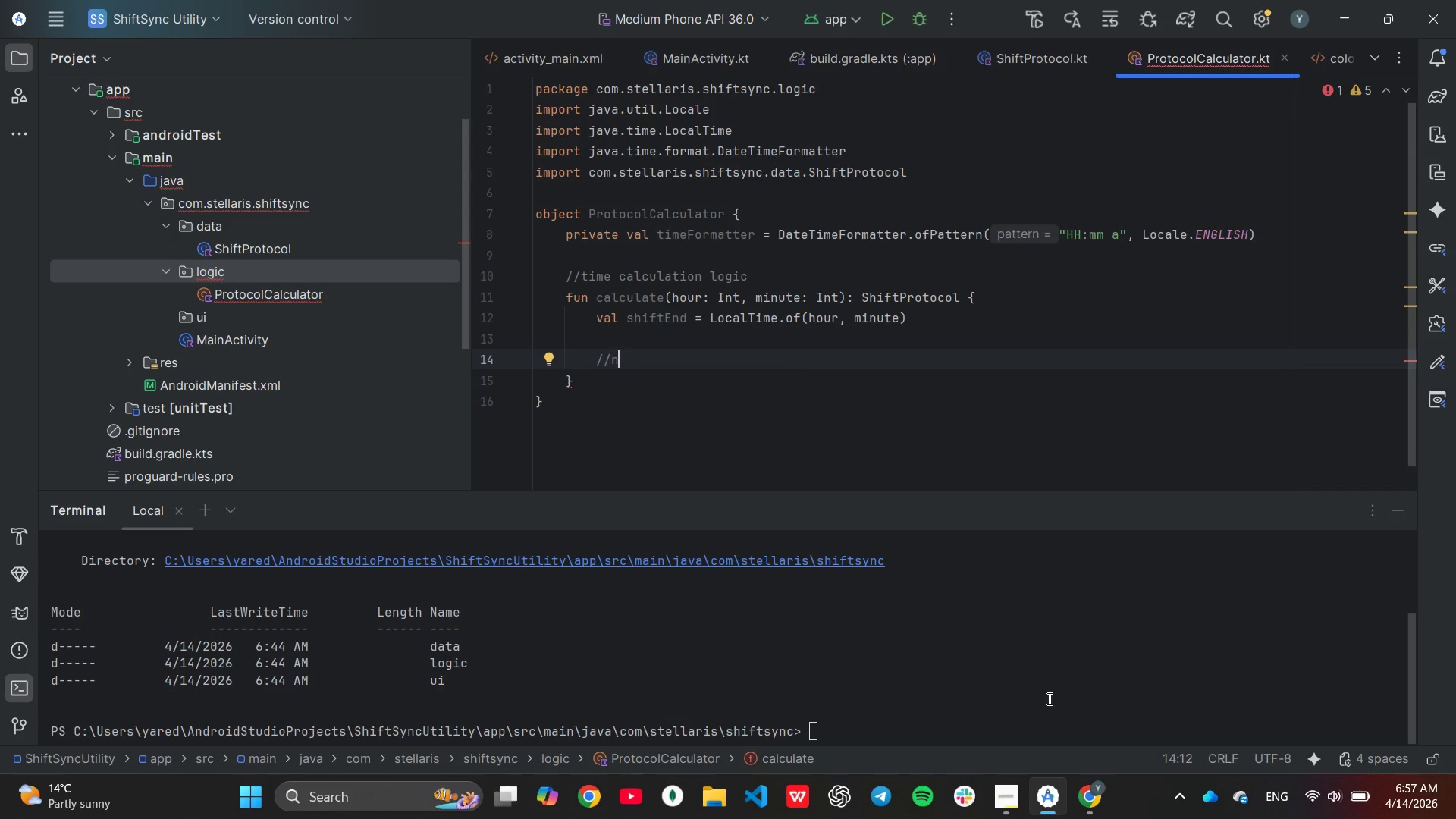 
left_click([1006, 798])